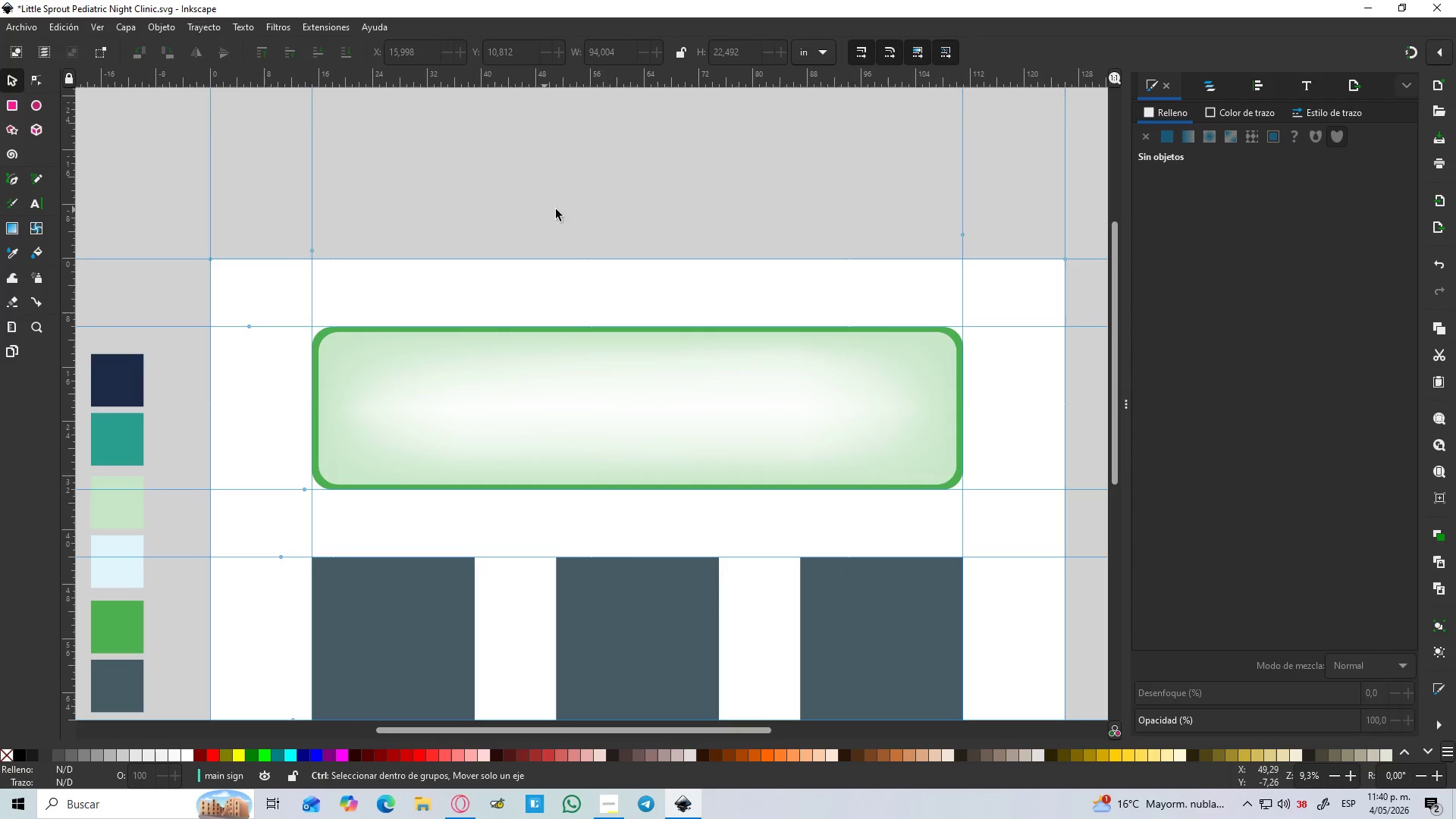 
key(Control+ControlLeft)
 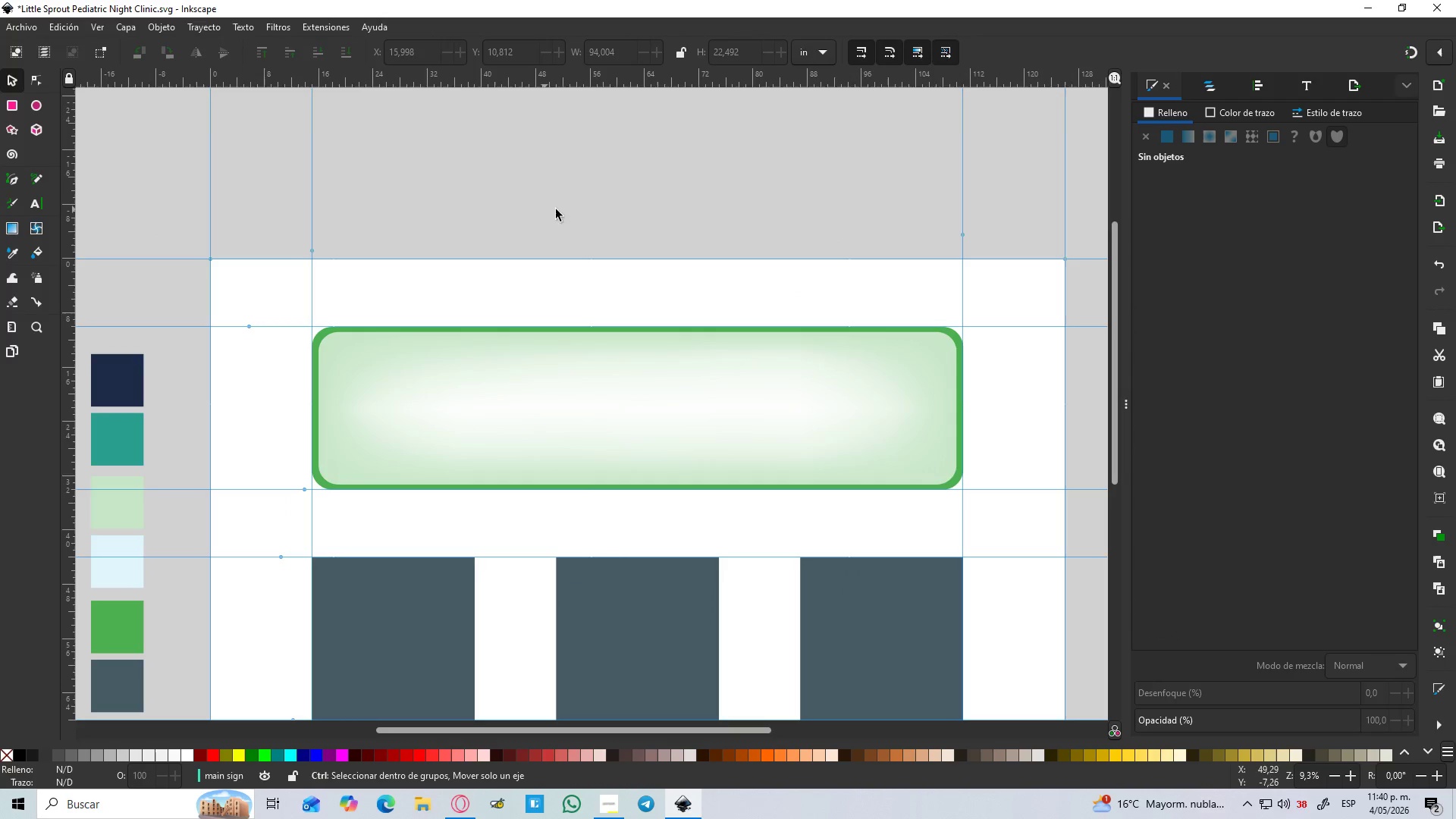 
key(Control+ControlLeft)
 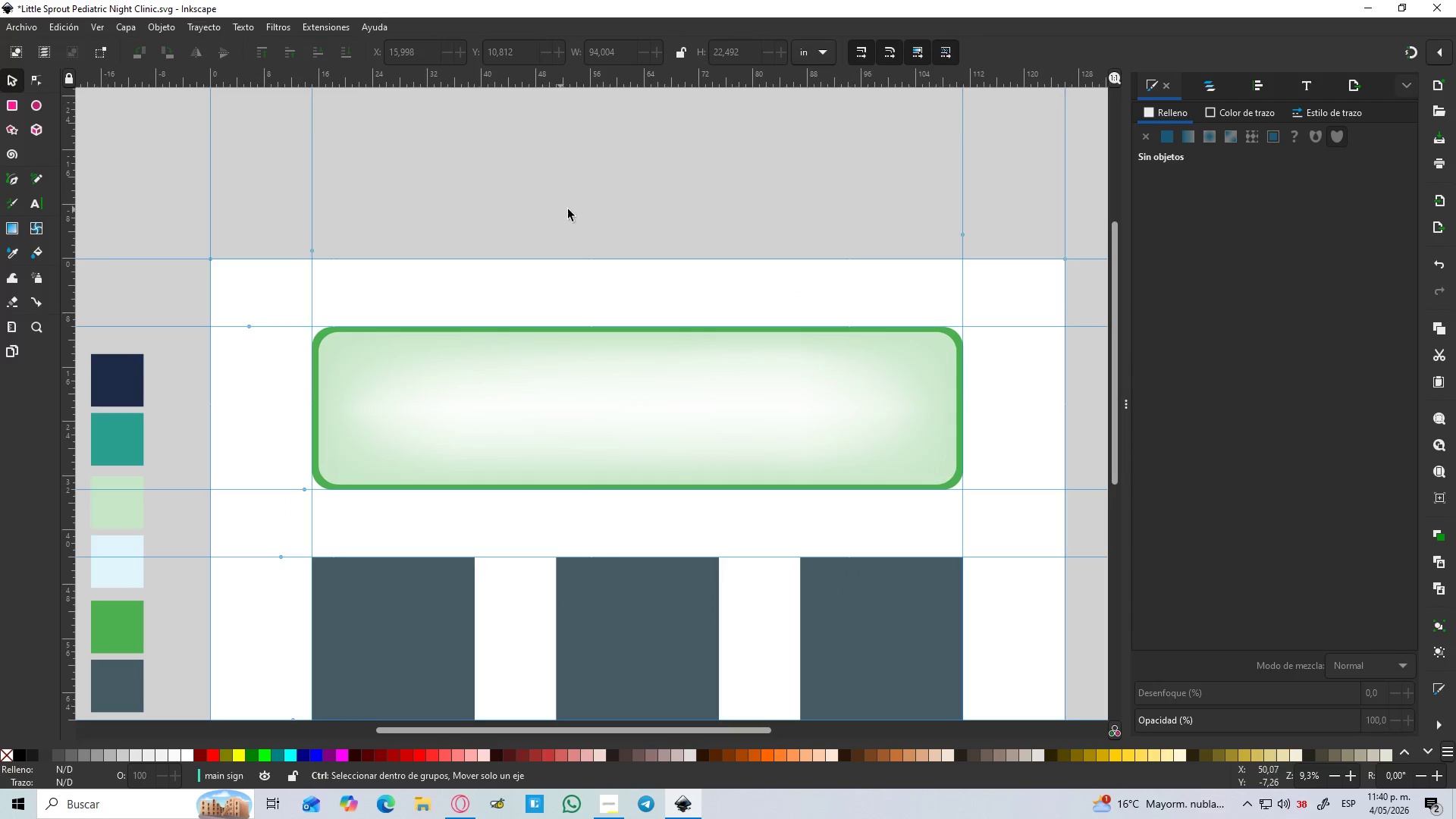 
key(Control+ControlLeft)
 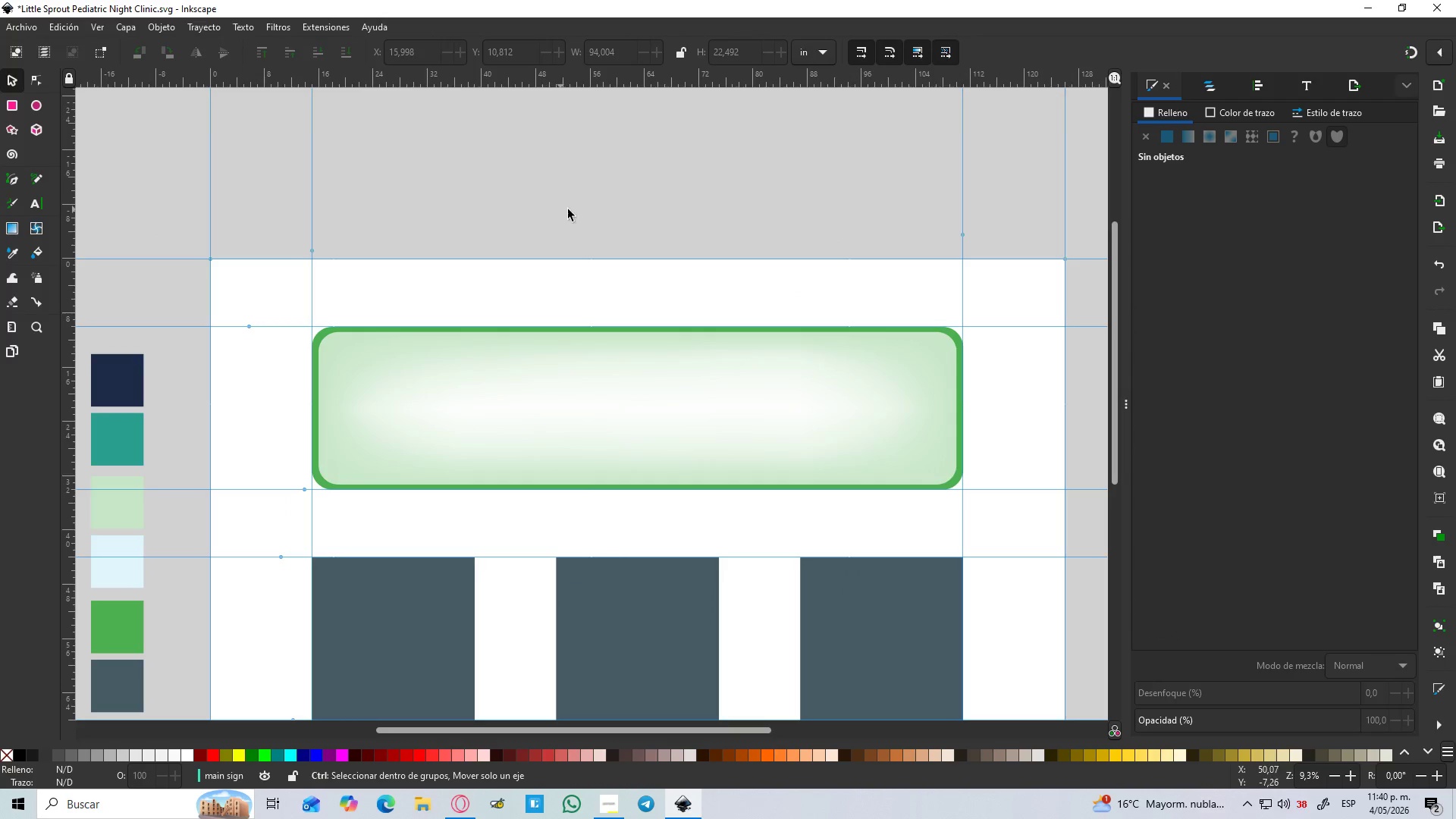 
key(Control+ControlLeft)
 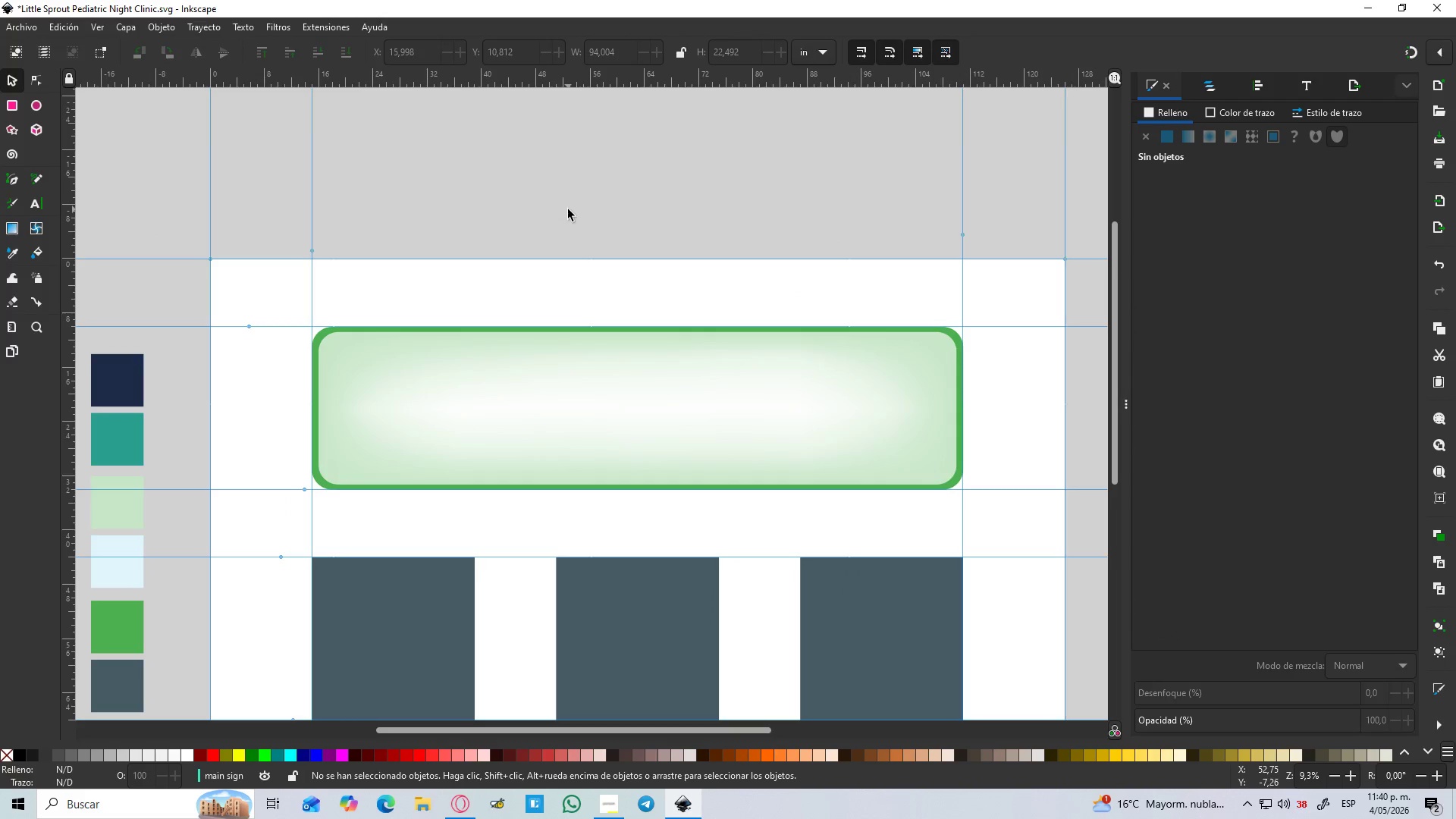 
scroll: coordinate [536, 209], scroll_direction: up, amount: 2.0
 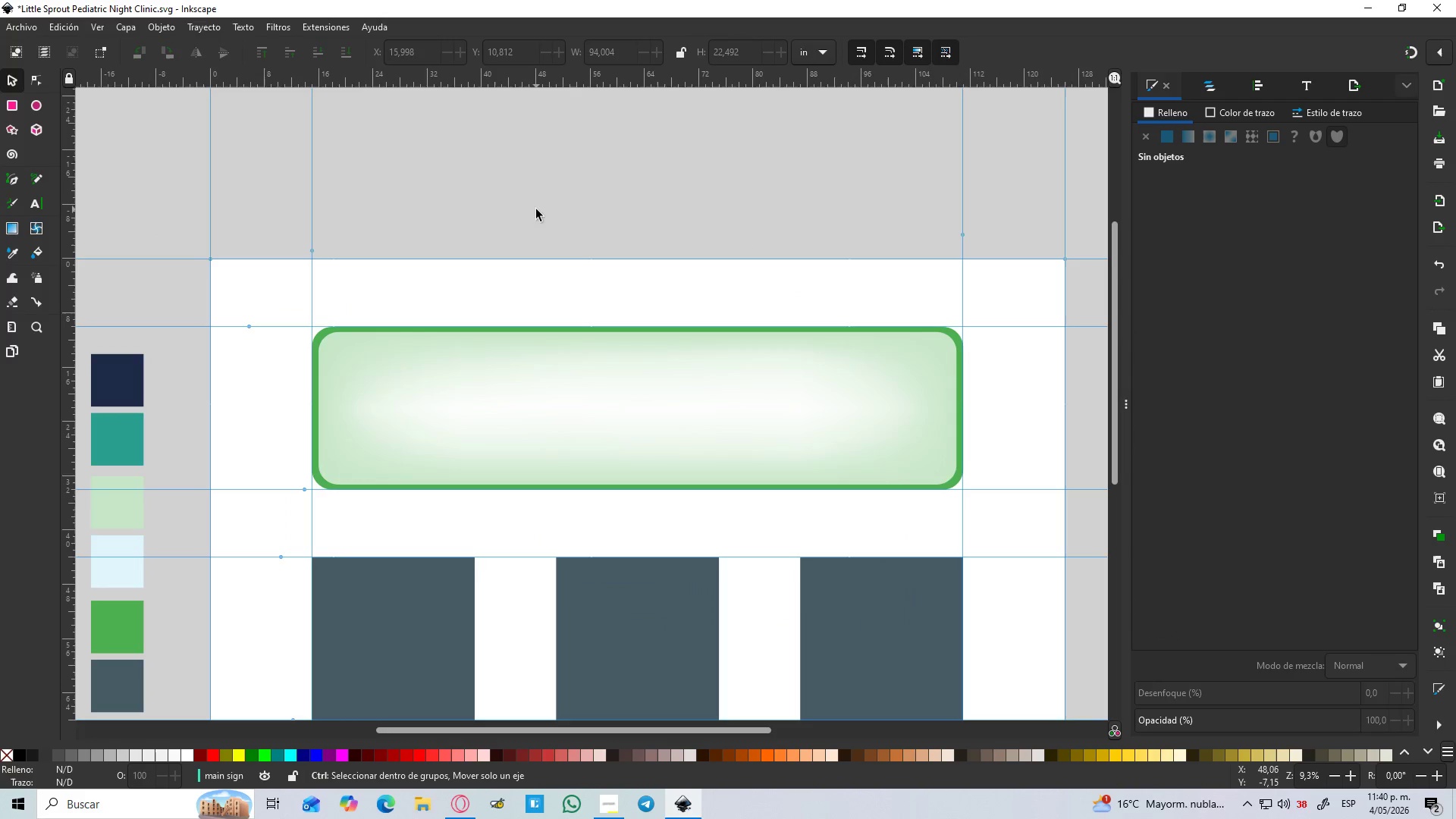 
hold_key(key=ControlLeft, duration=0.98)
scroll: coordinate [560, 254], scroll_direction: down, amount: 1.0
 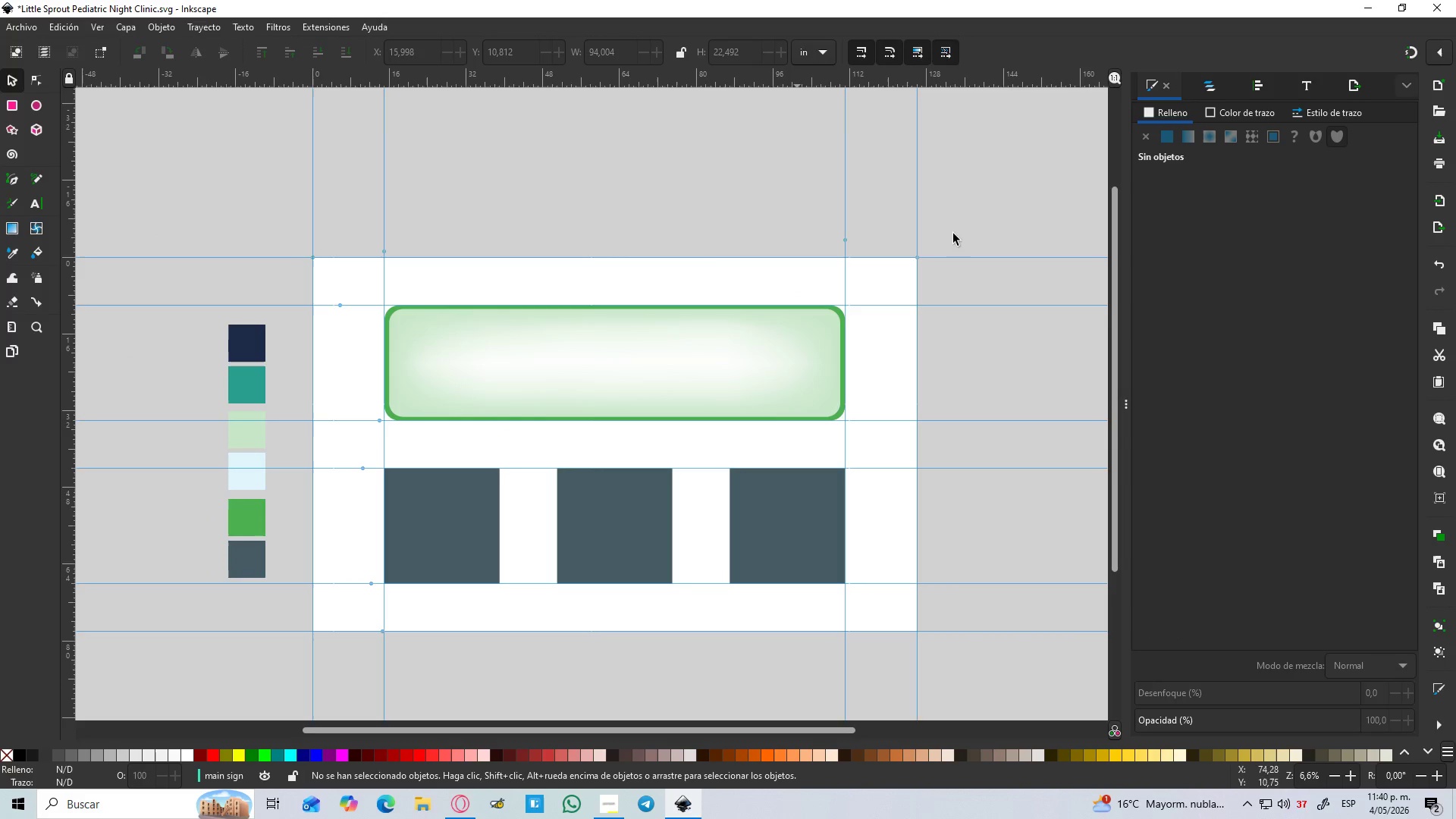 
left_click([1206, 85])
 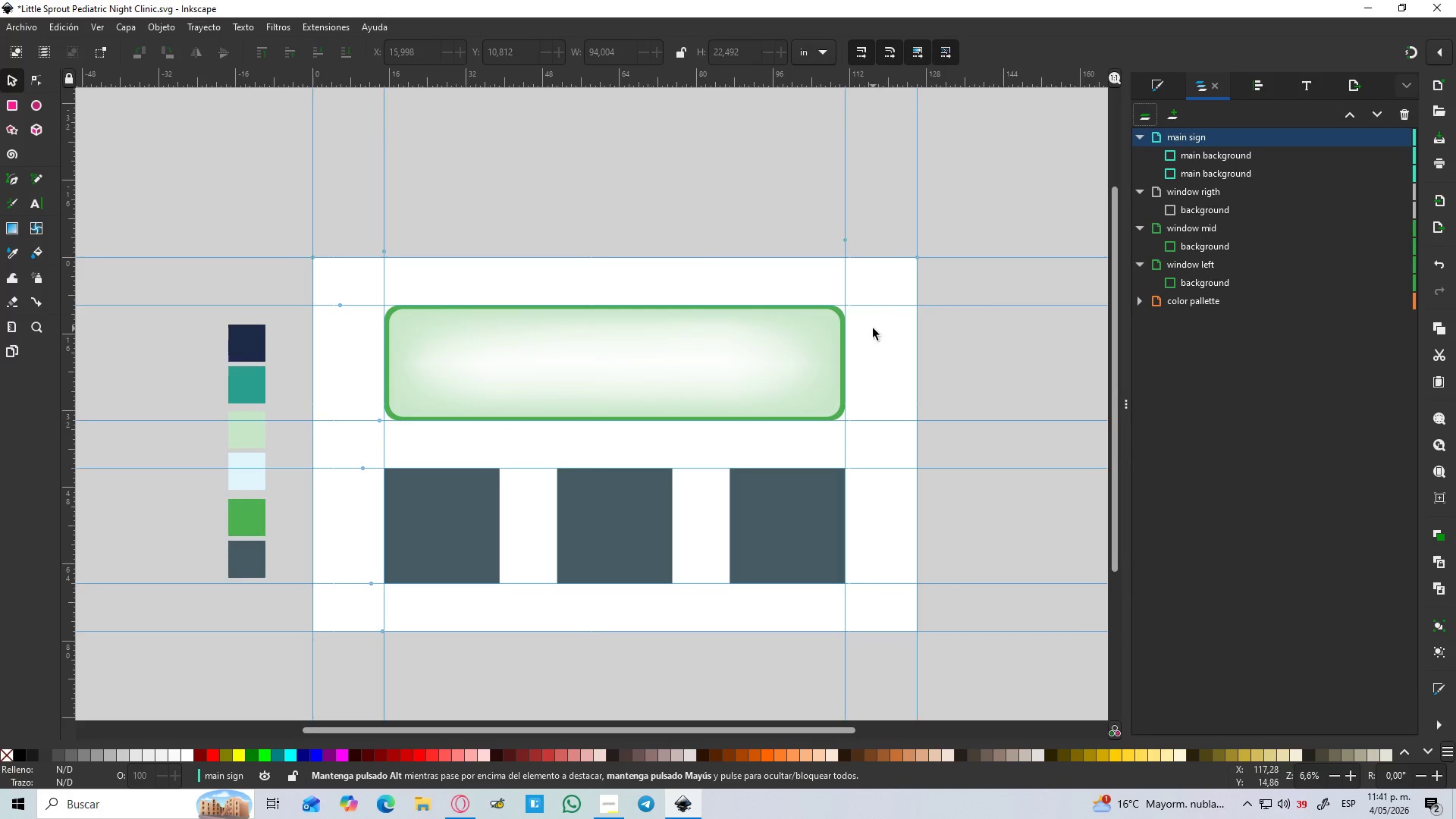 
left_click([758, 362])
 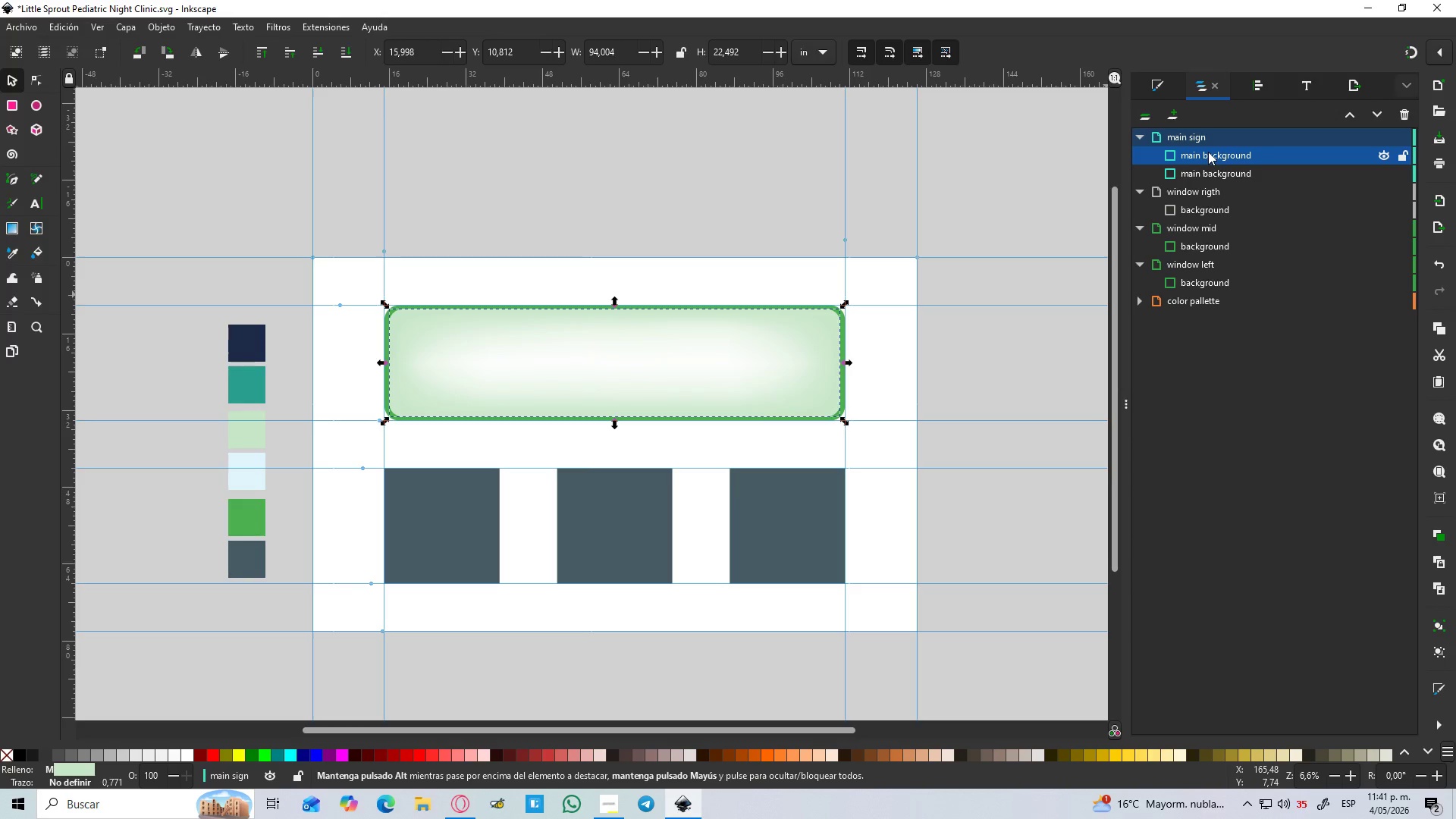 
wait(6.38)
 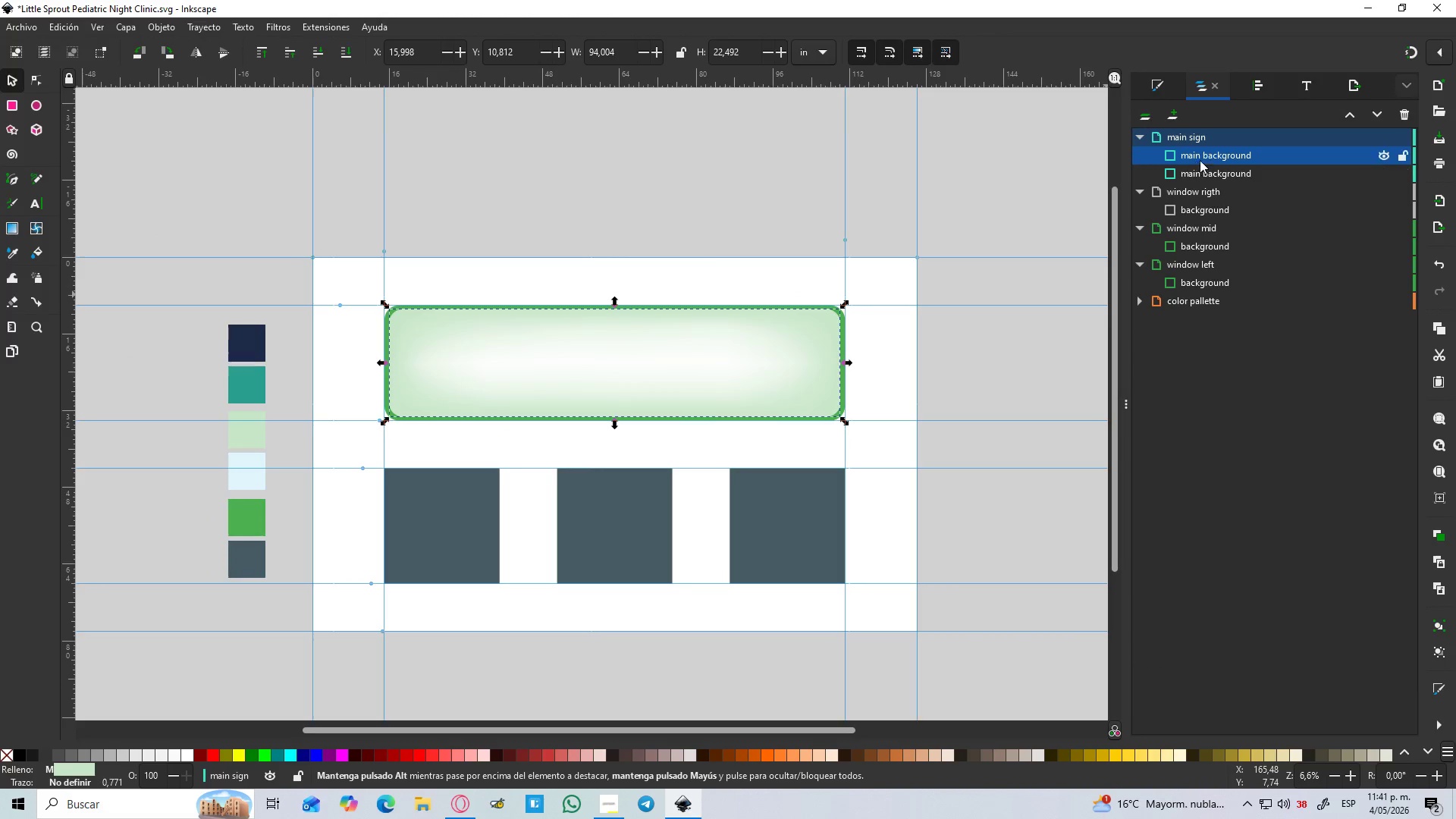 
double_click([1208, 152])
 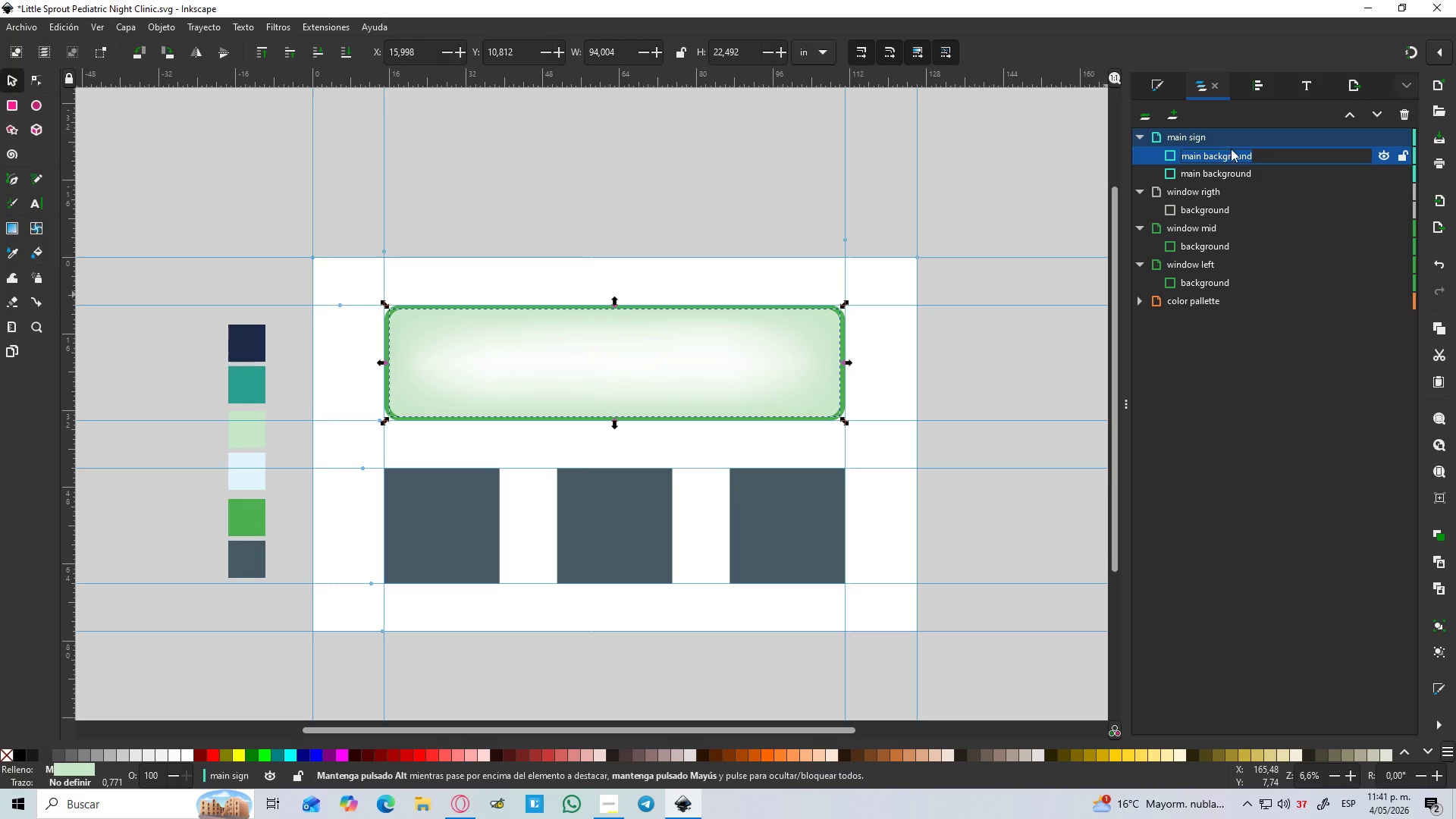 
left_click([1259, 151])
 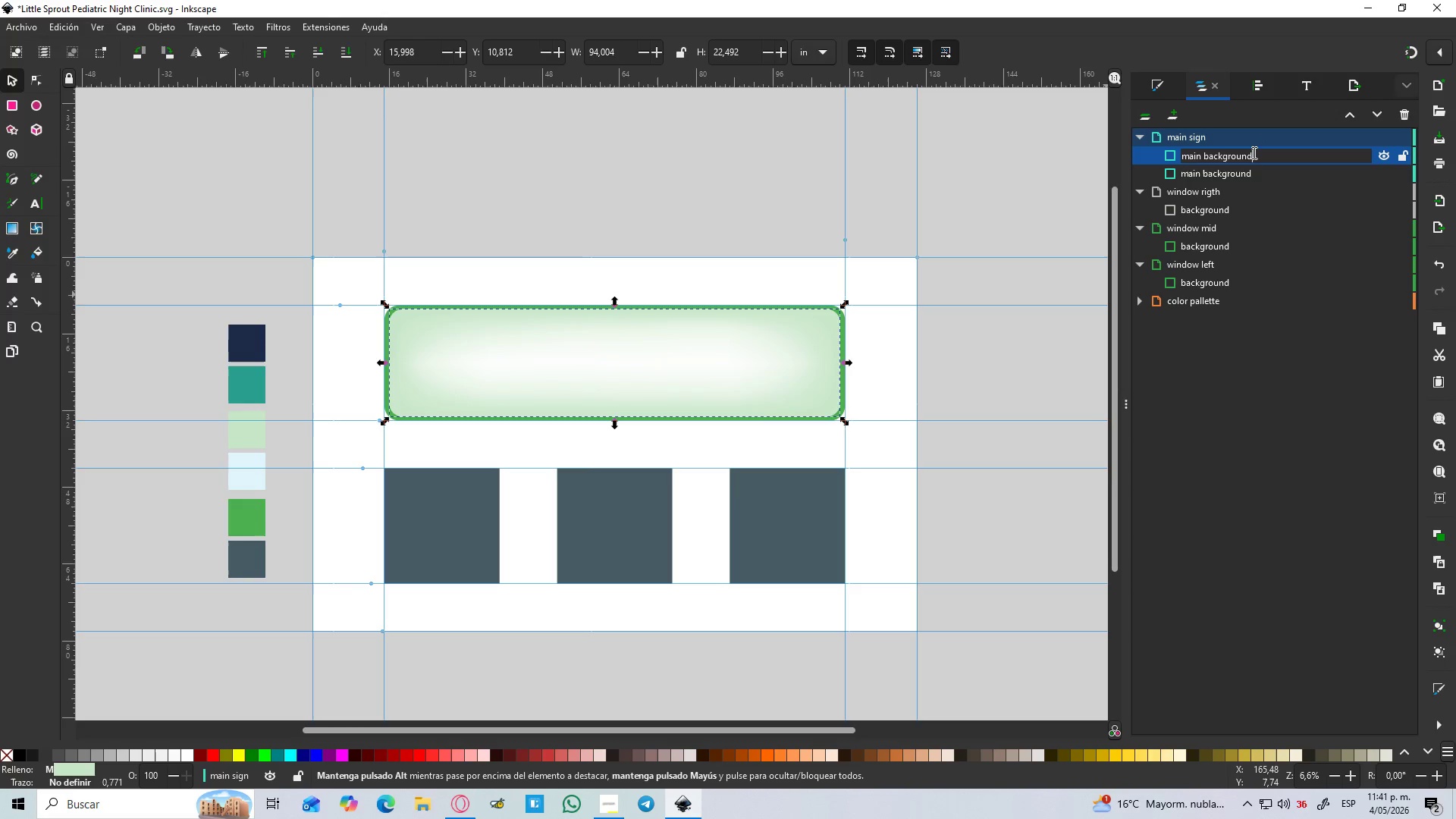 
key(Space)
 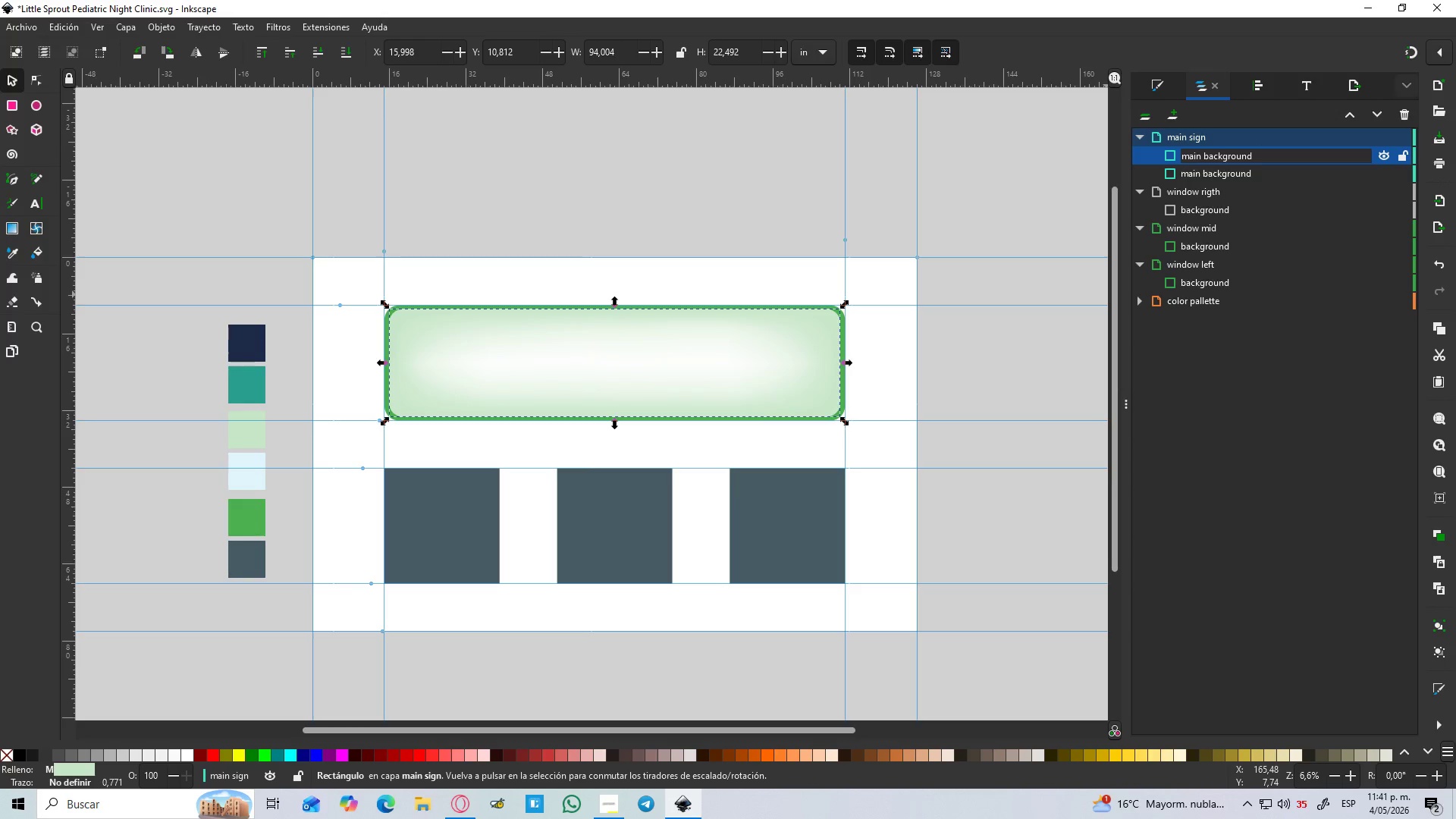 
wait(5.47)
 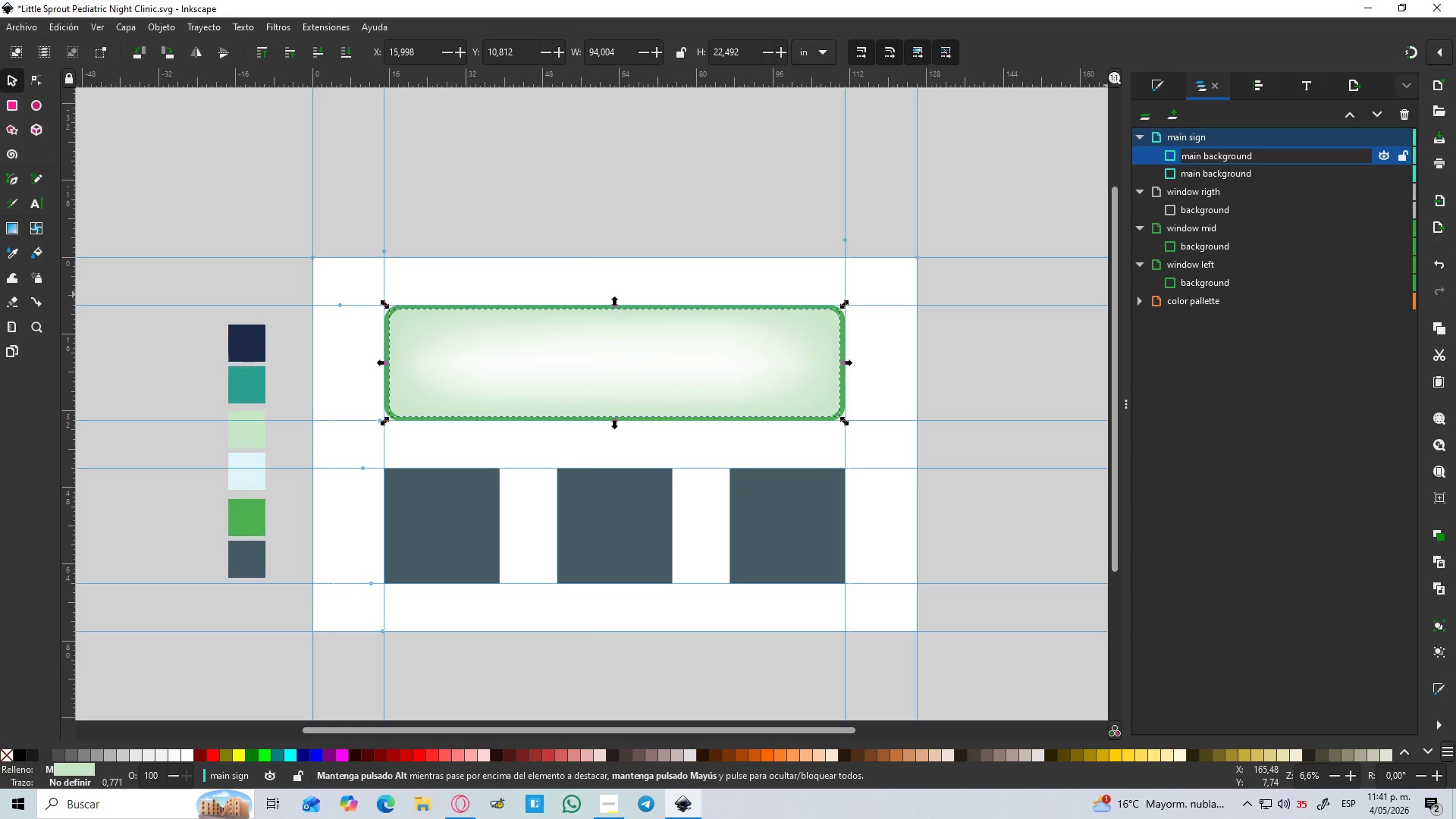 
type(fornt)
 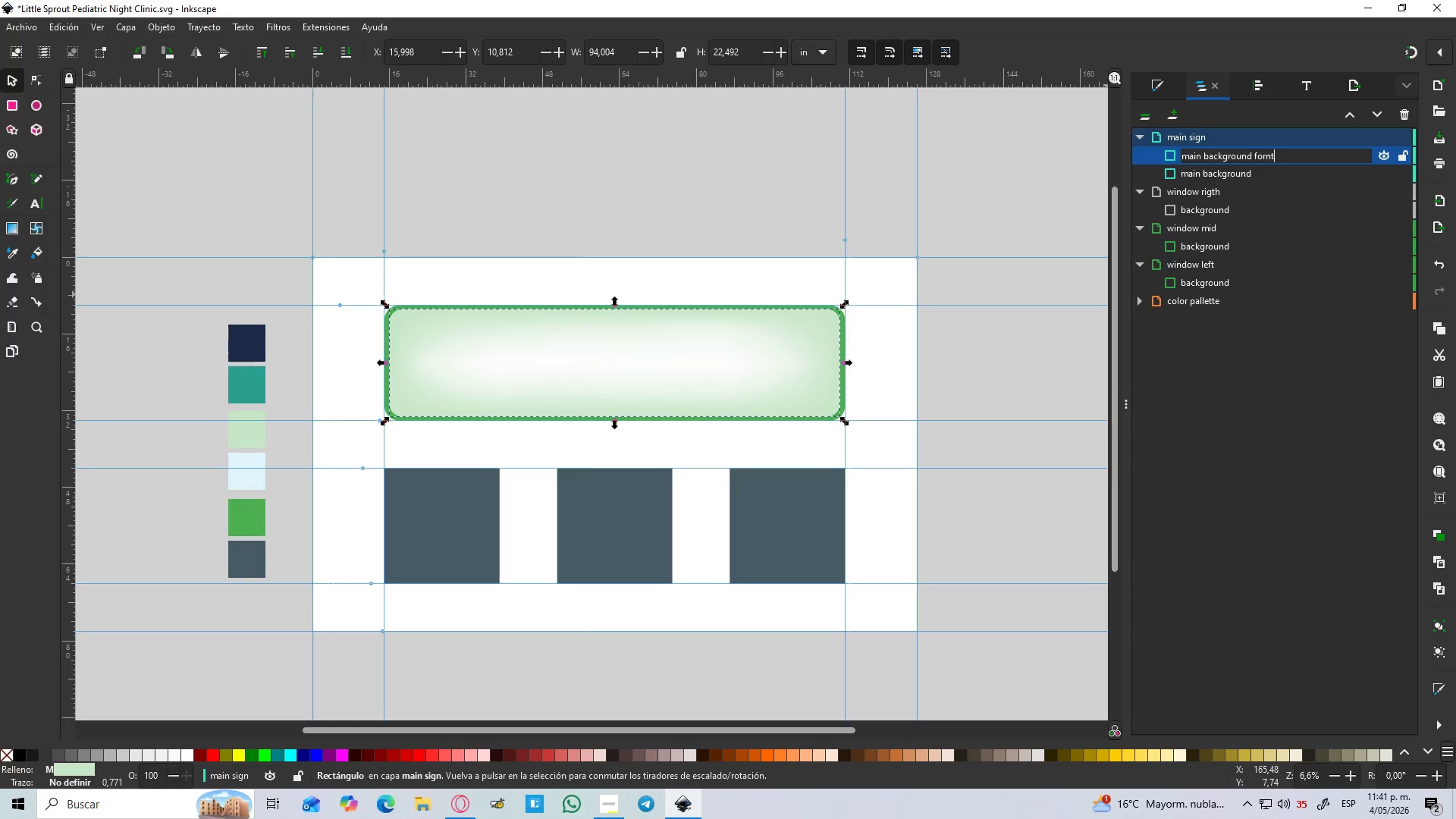 
key(Enter)
 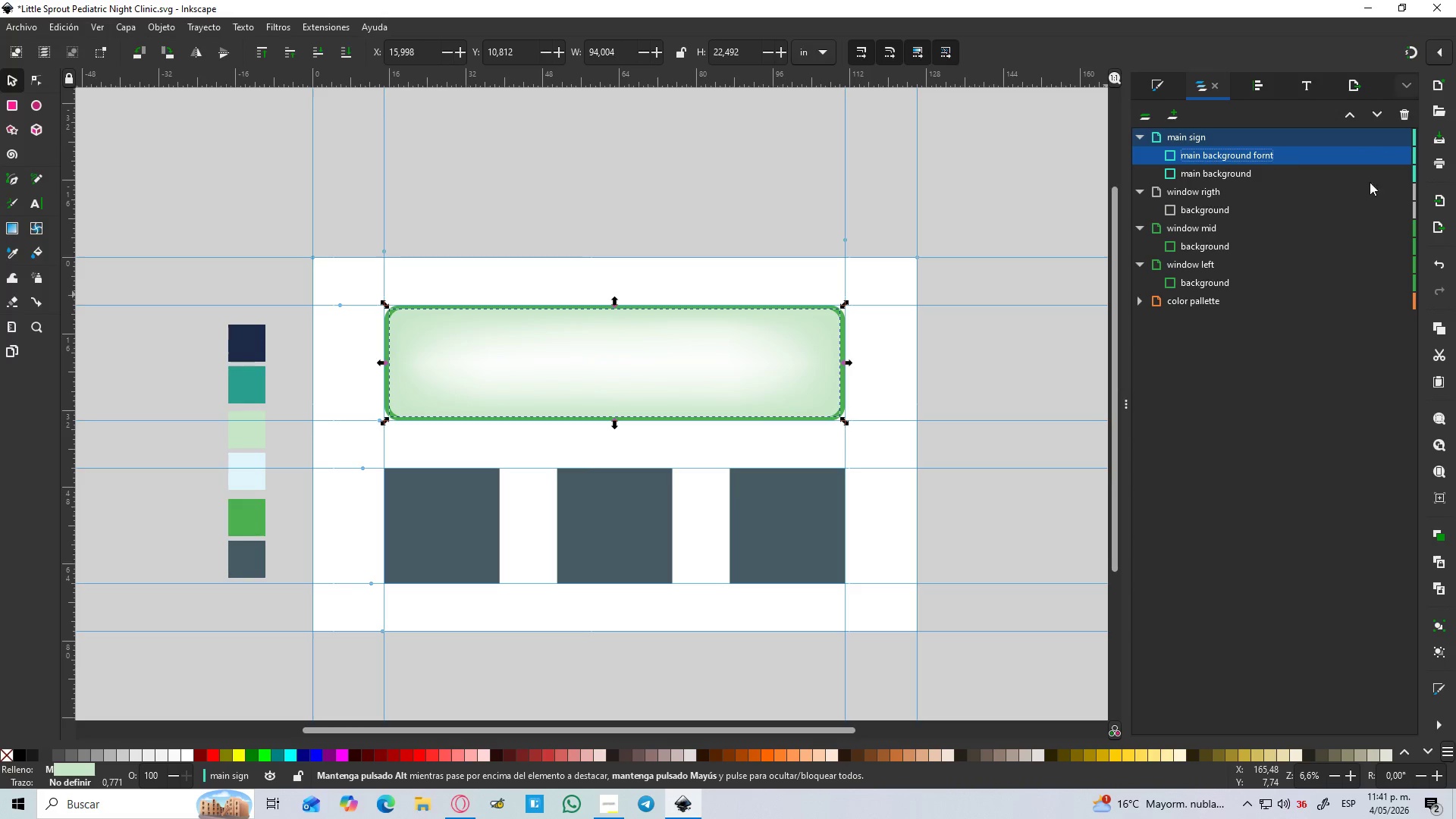 
hold_key(key=ShiftLeft, duration=1.39)
left_click([1254, 183])
 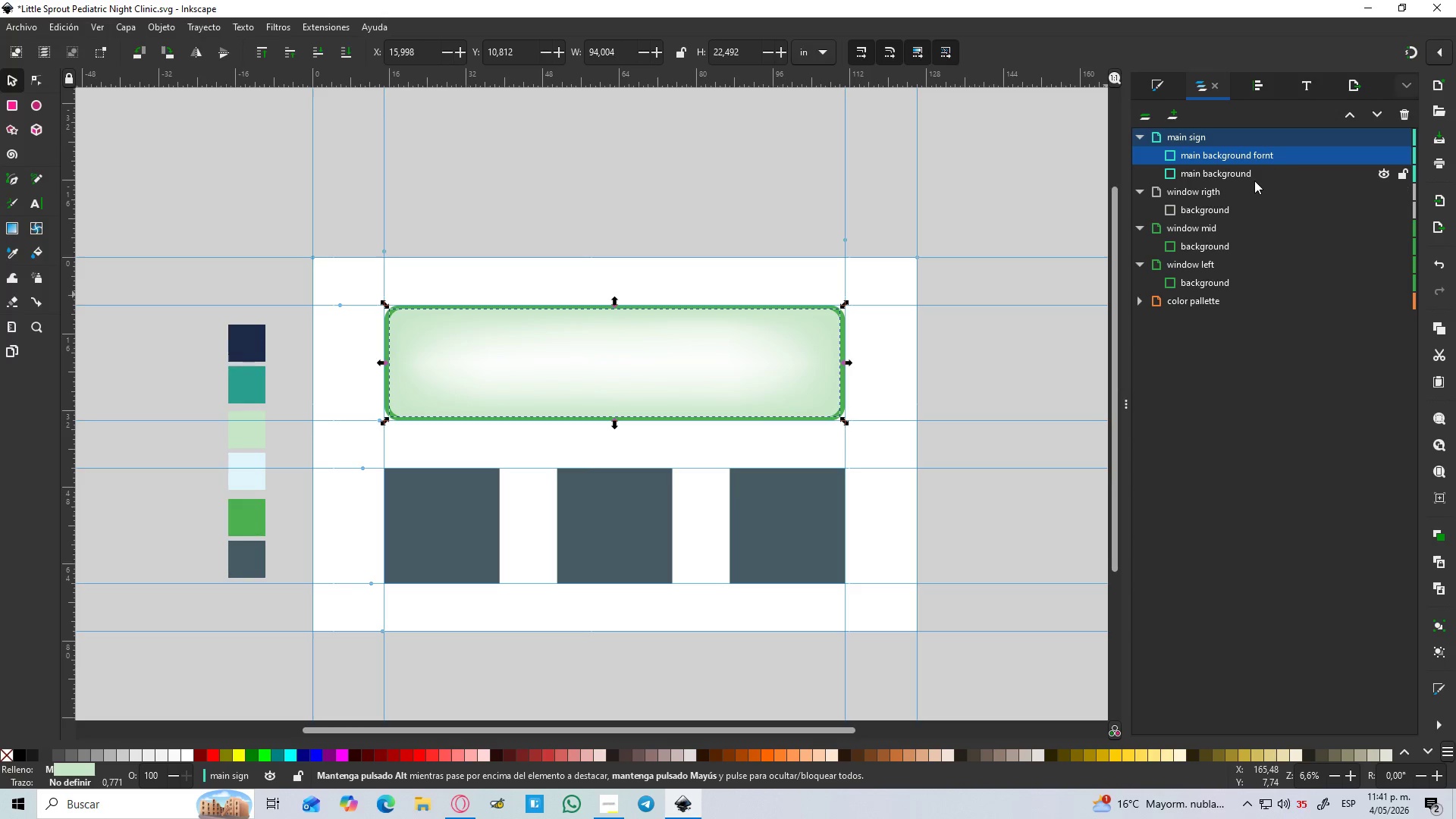 
left_click([1253, 179])
 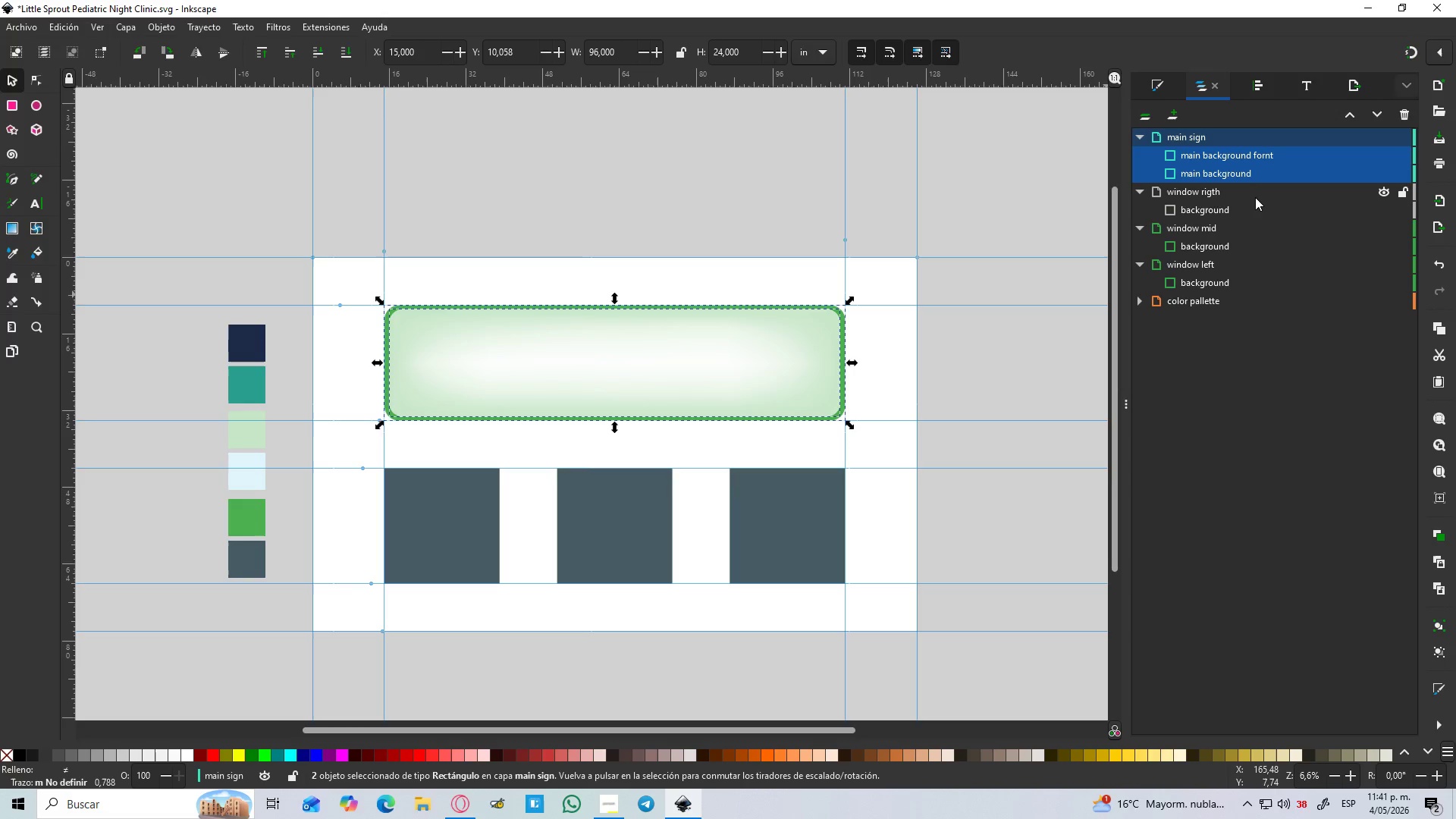 
key(Control+G)
 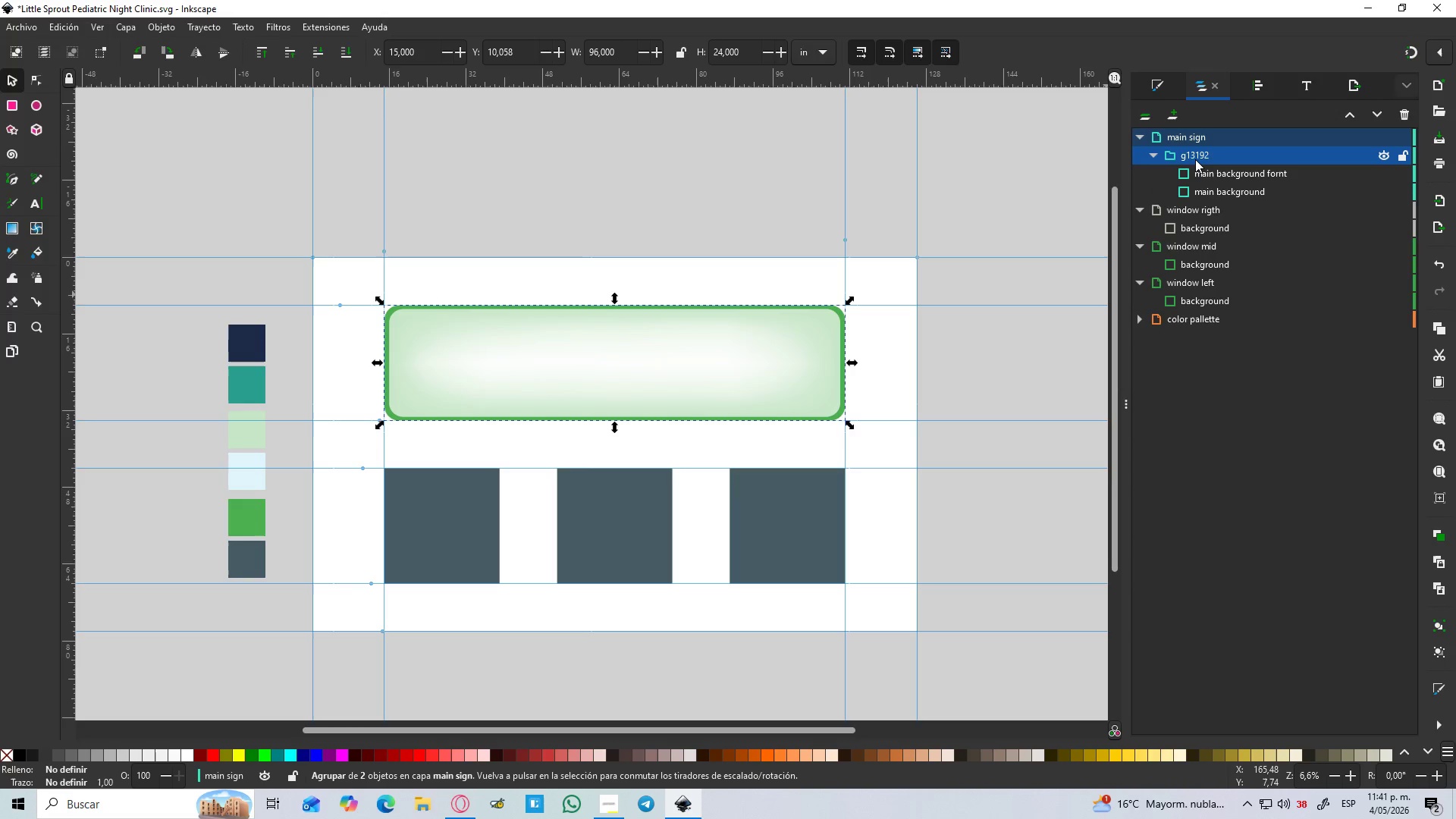 
double_click([1193, 158])
 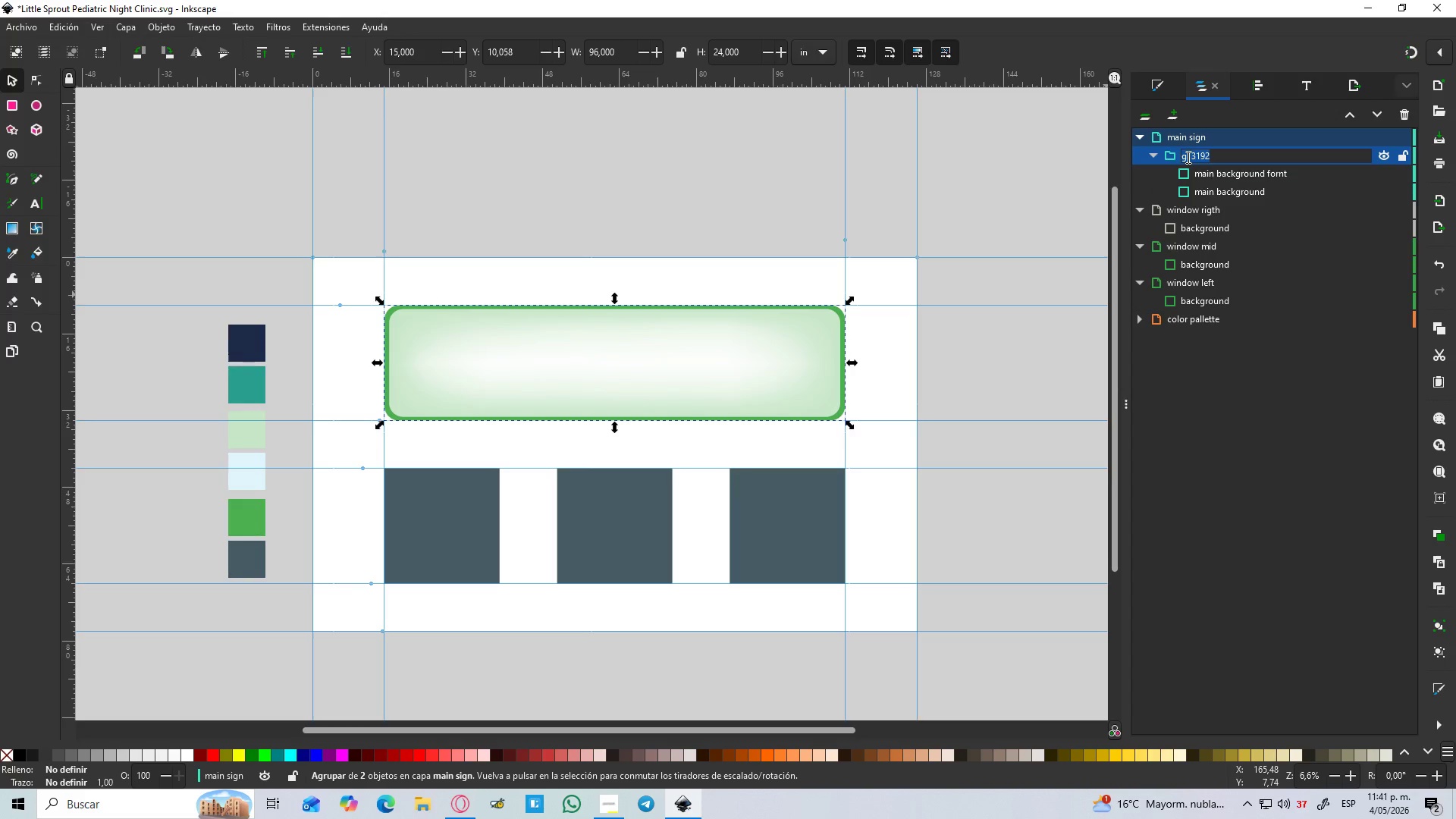 
type(main background)
 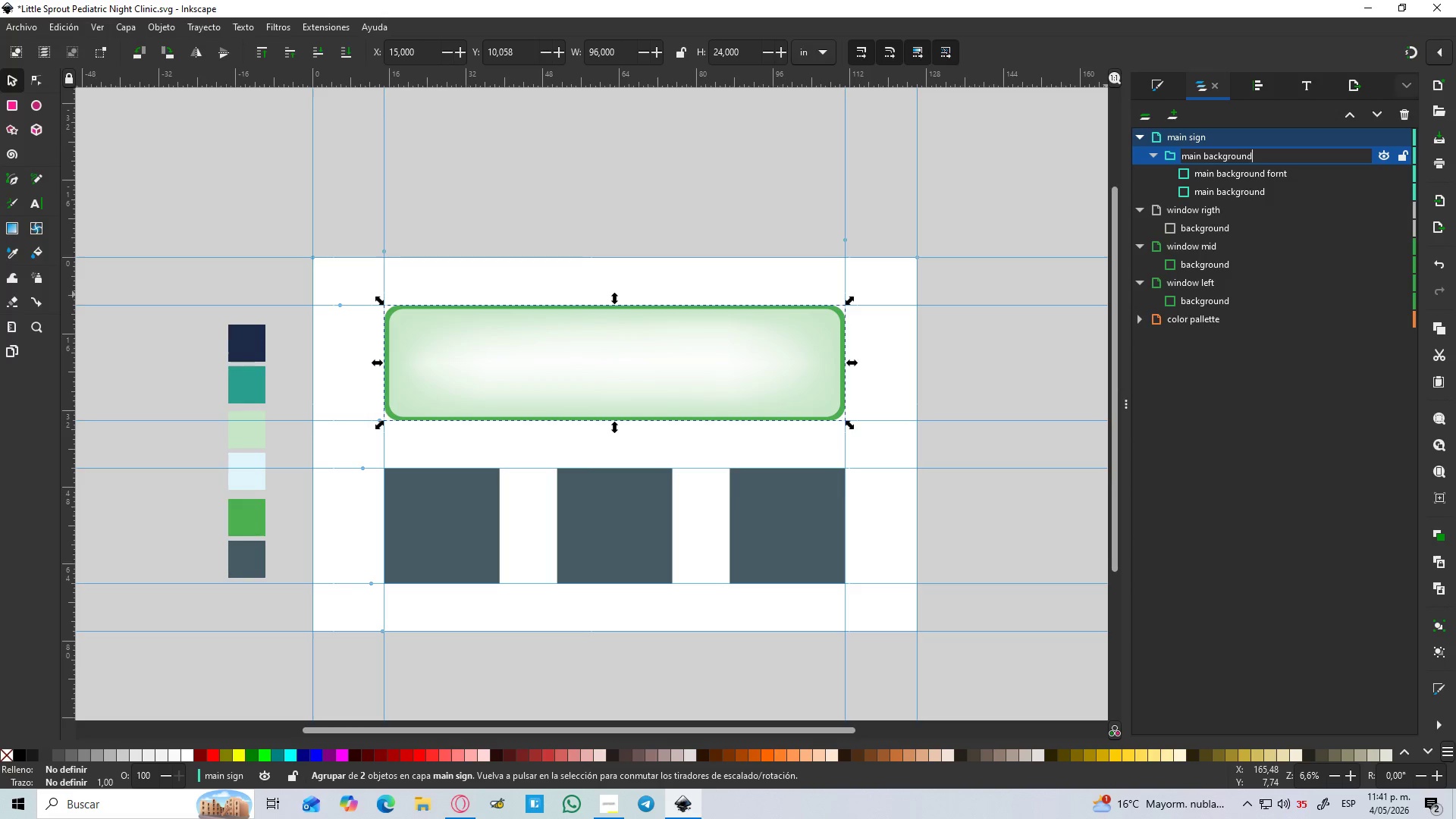 
key(Enter)
 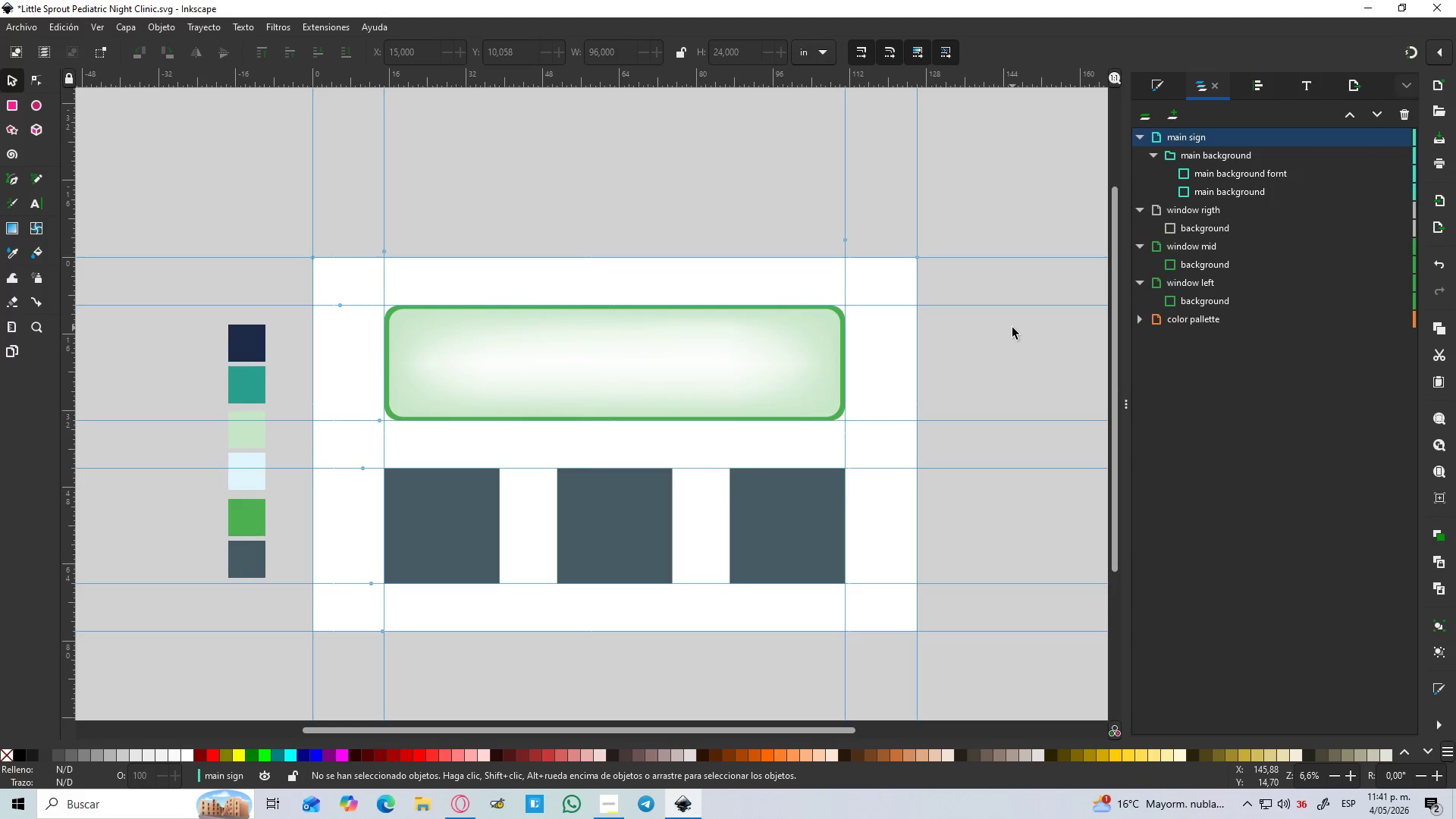 
hold_key(key=ControlLeft, duration=1.5)
 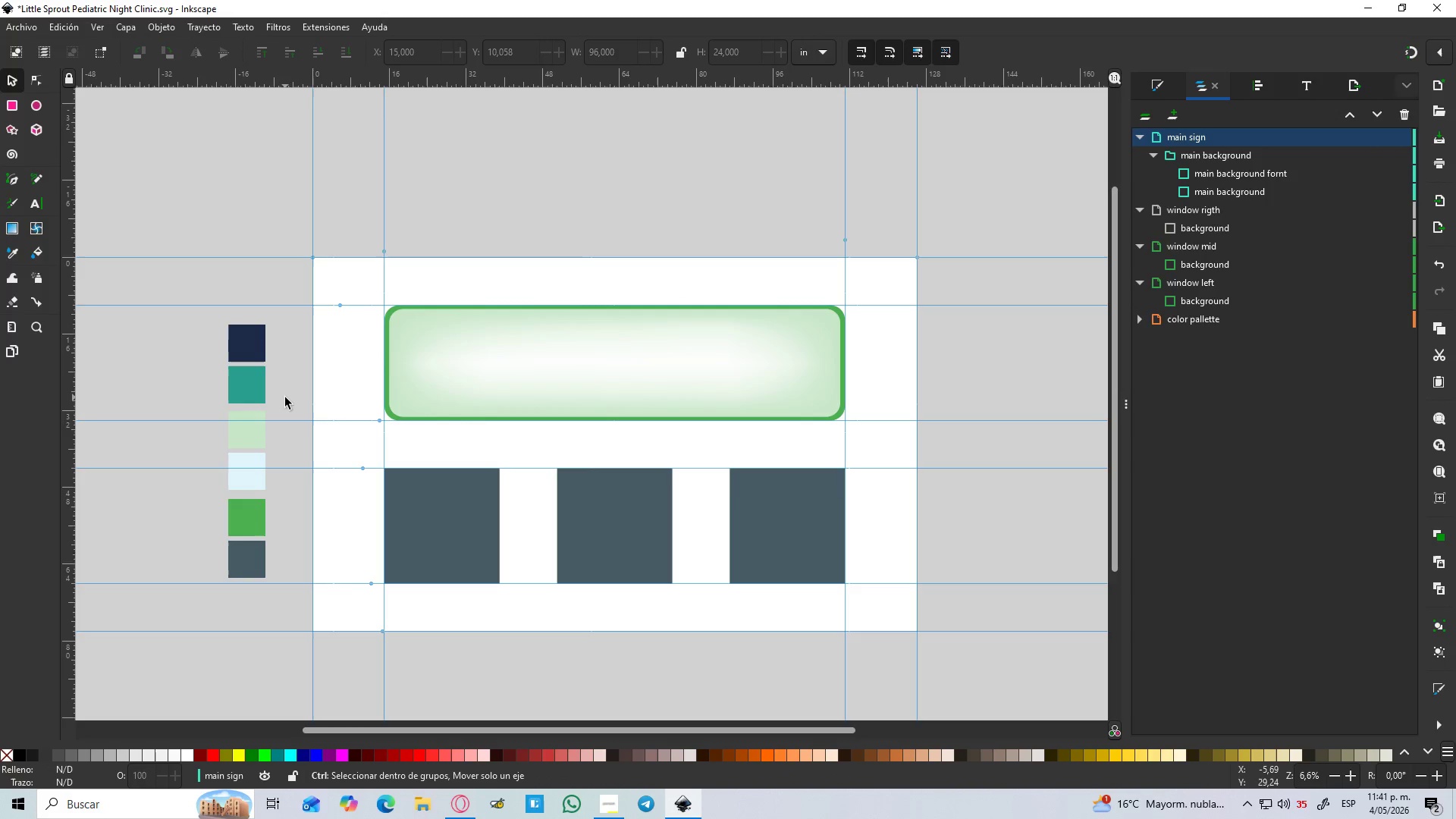 
hold_key(key=ControlLeft, duration=1.51)
 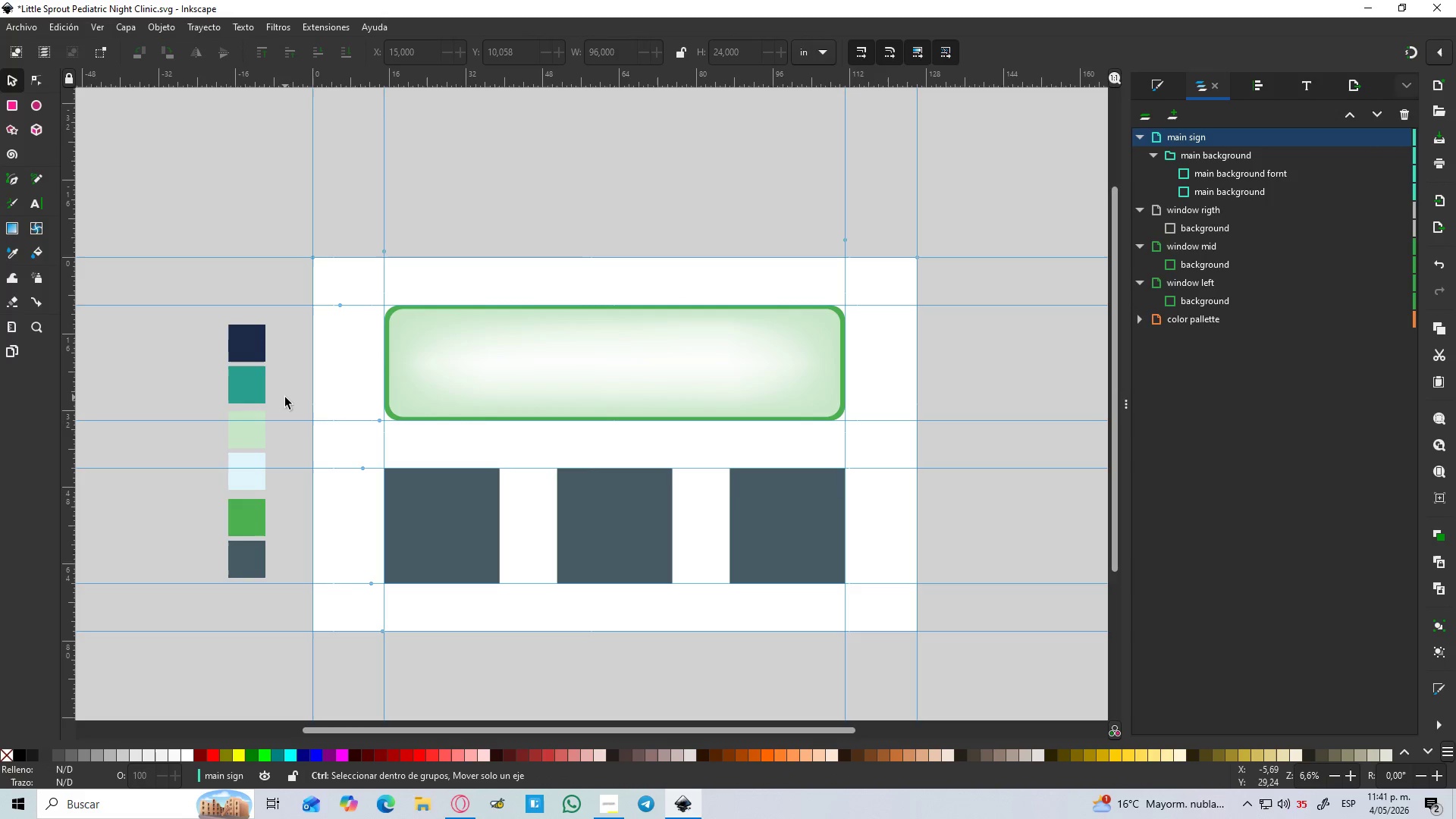 
key(Control+ControlLeft)
 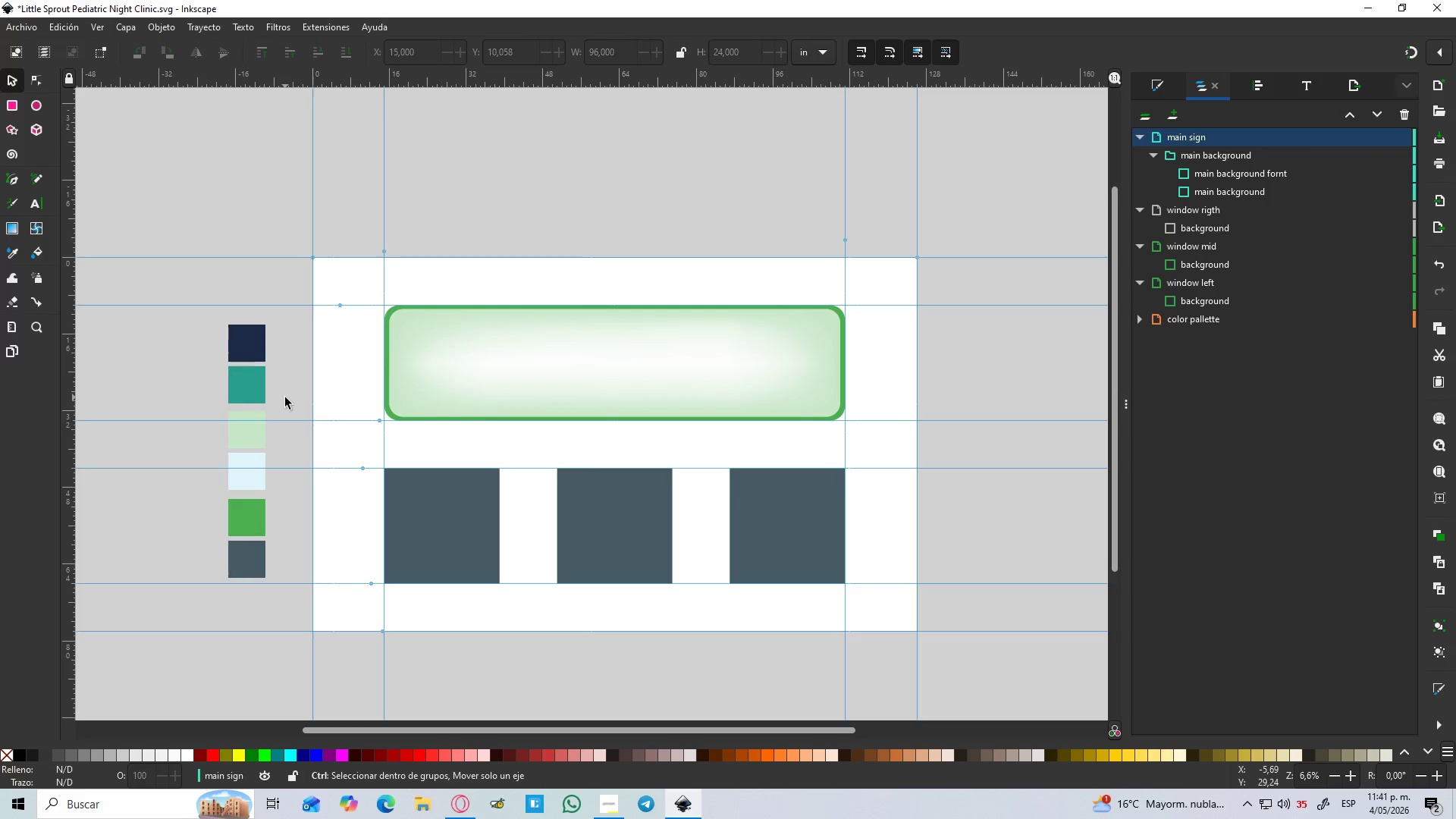 
key(Control+ControlLeft)
 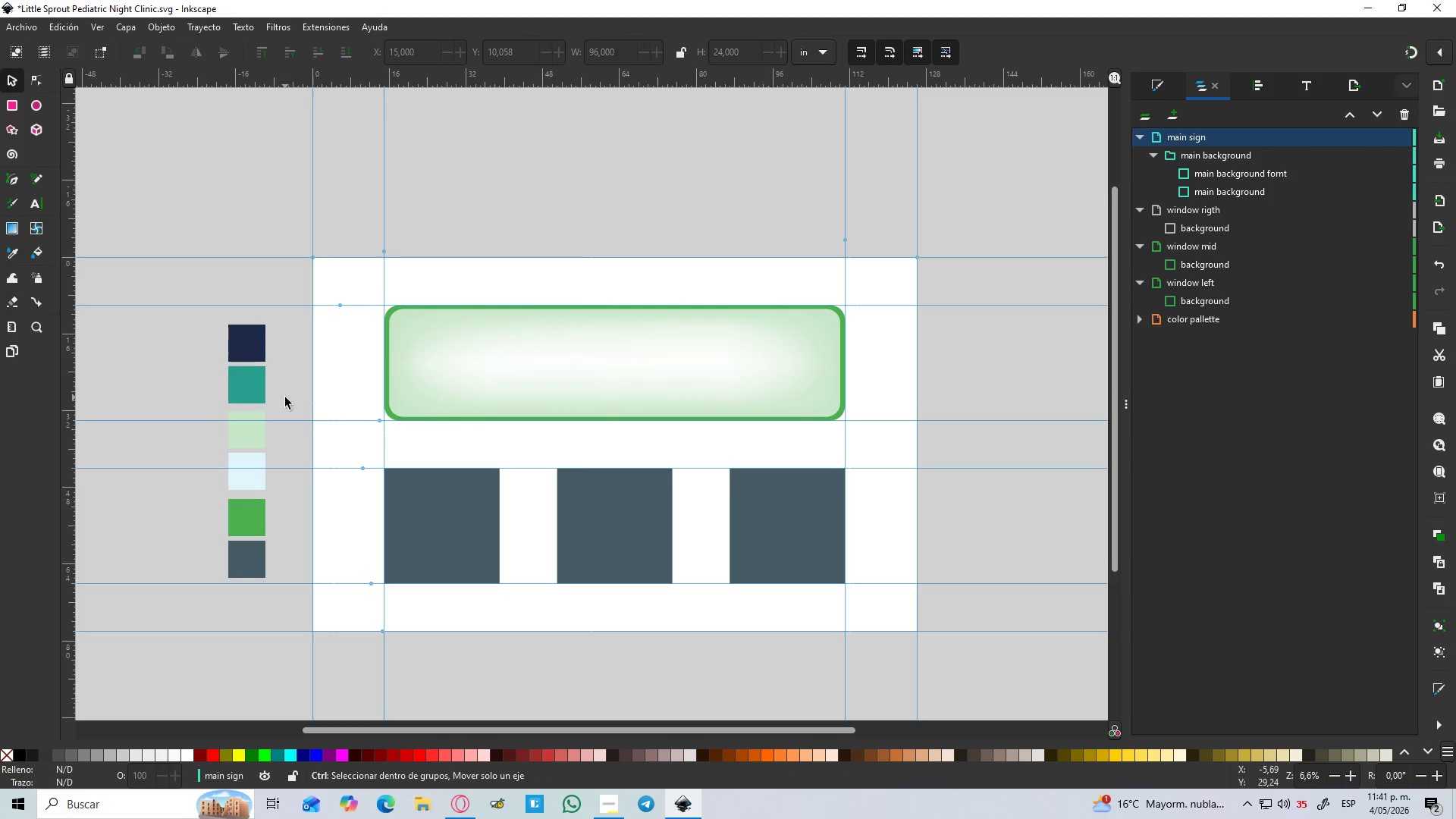 
key(Control+ControlLeft)
 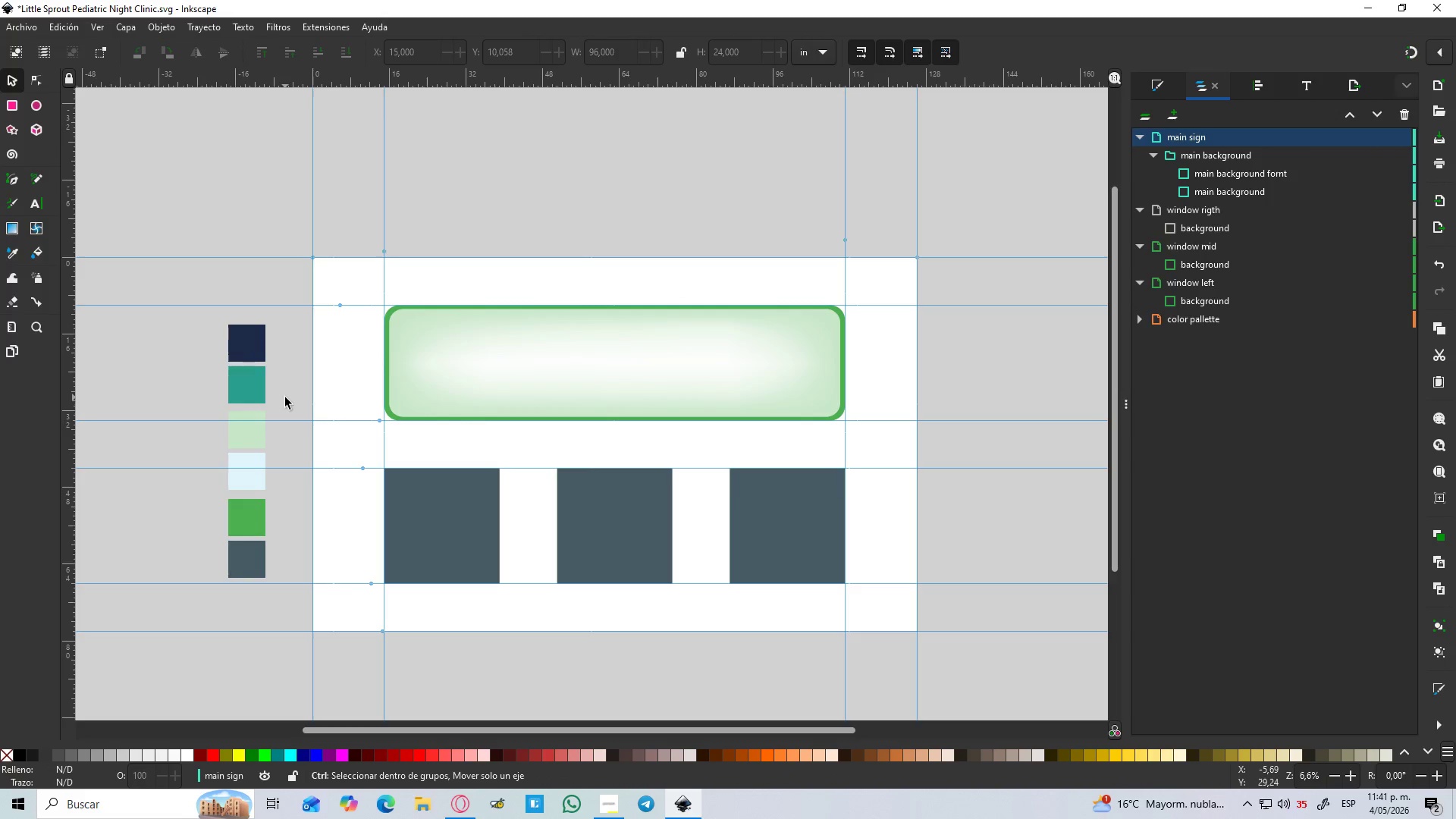 
key(Control+ControlLeft)
 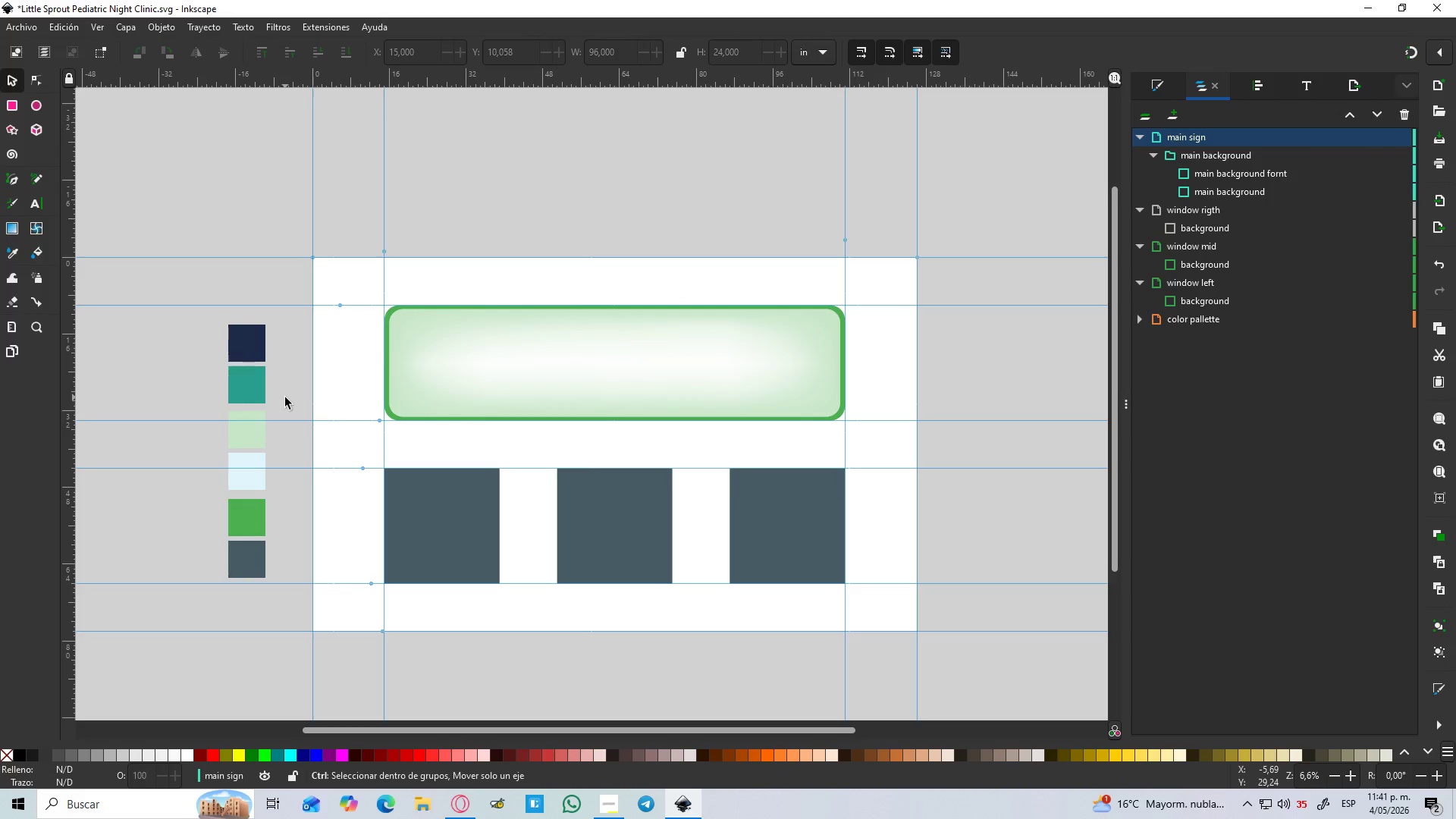 
key(Control+ControlLeft)
 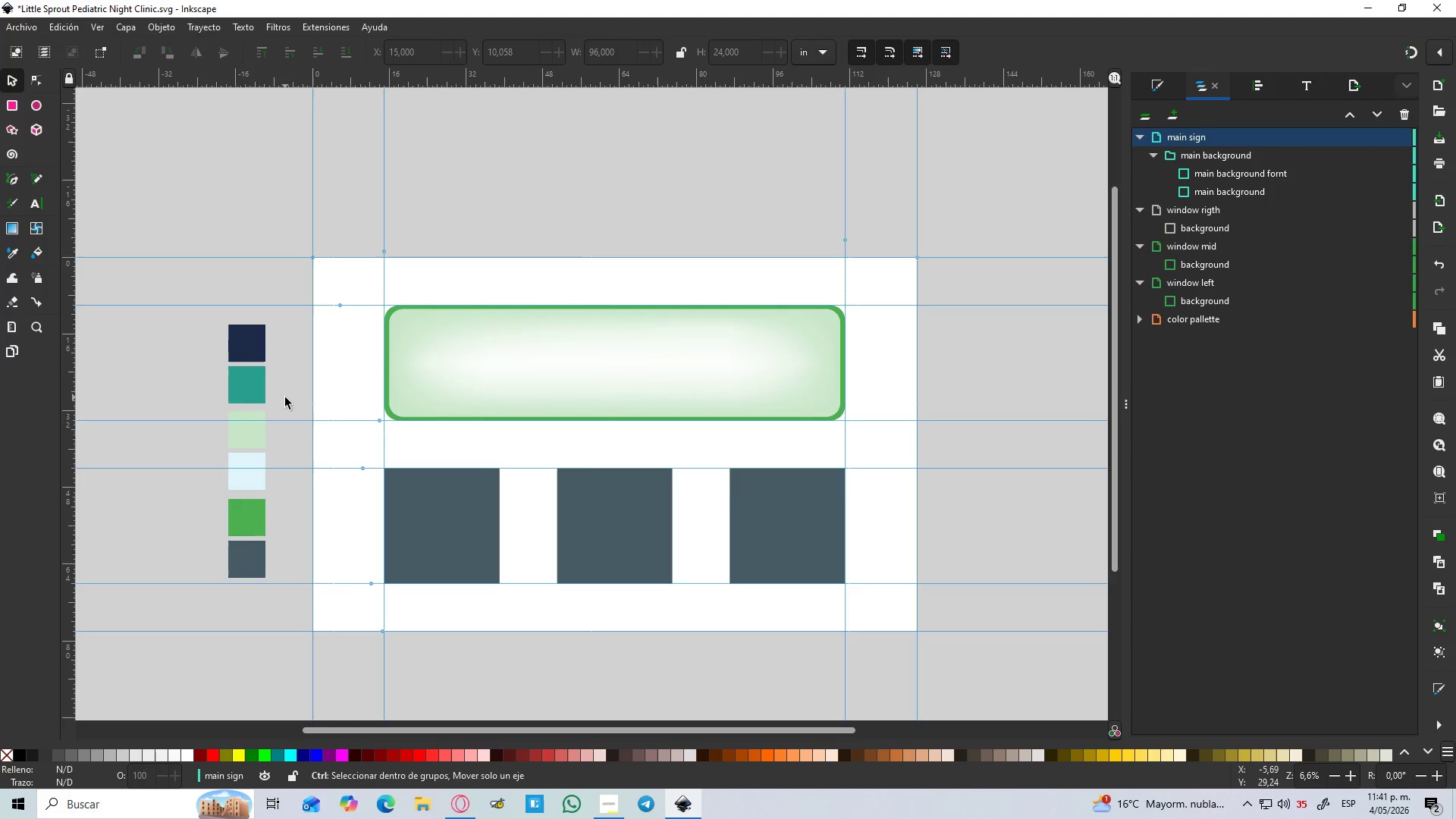 
key(Control+ControlLeft)
 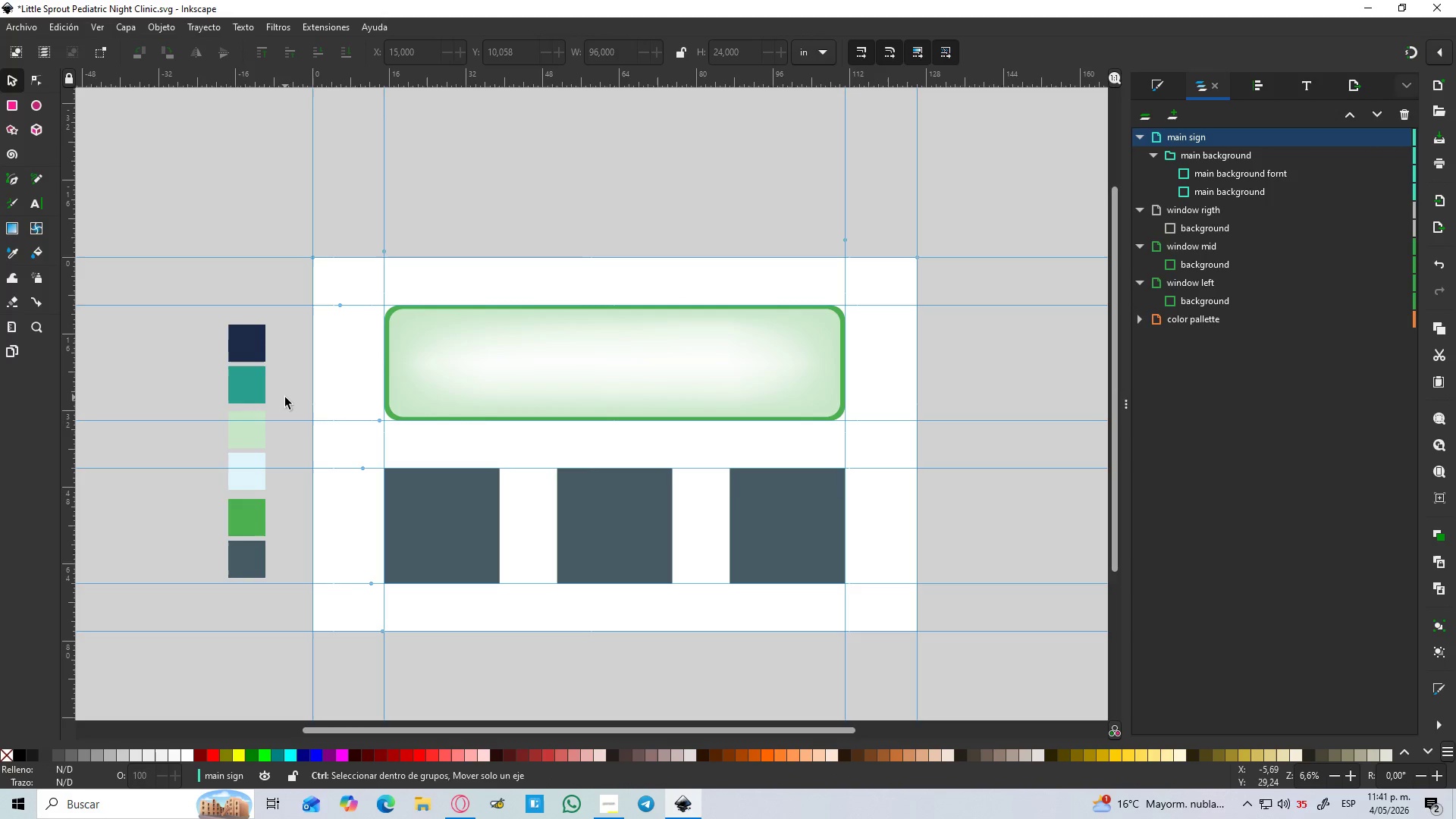 
key(Control+ControlLeft)
 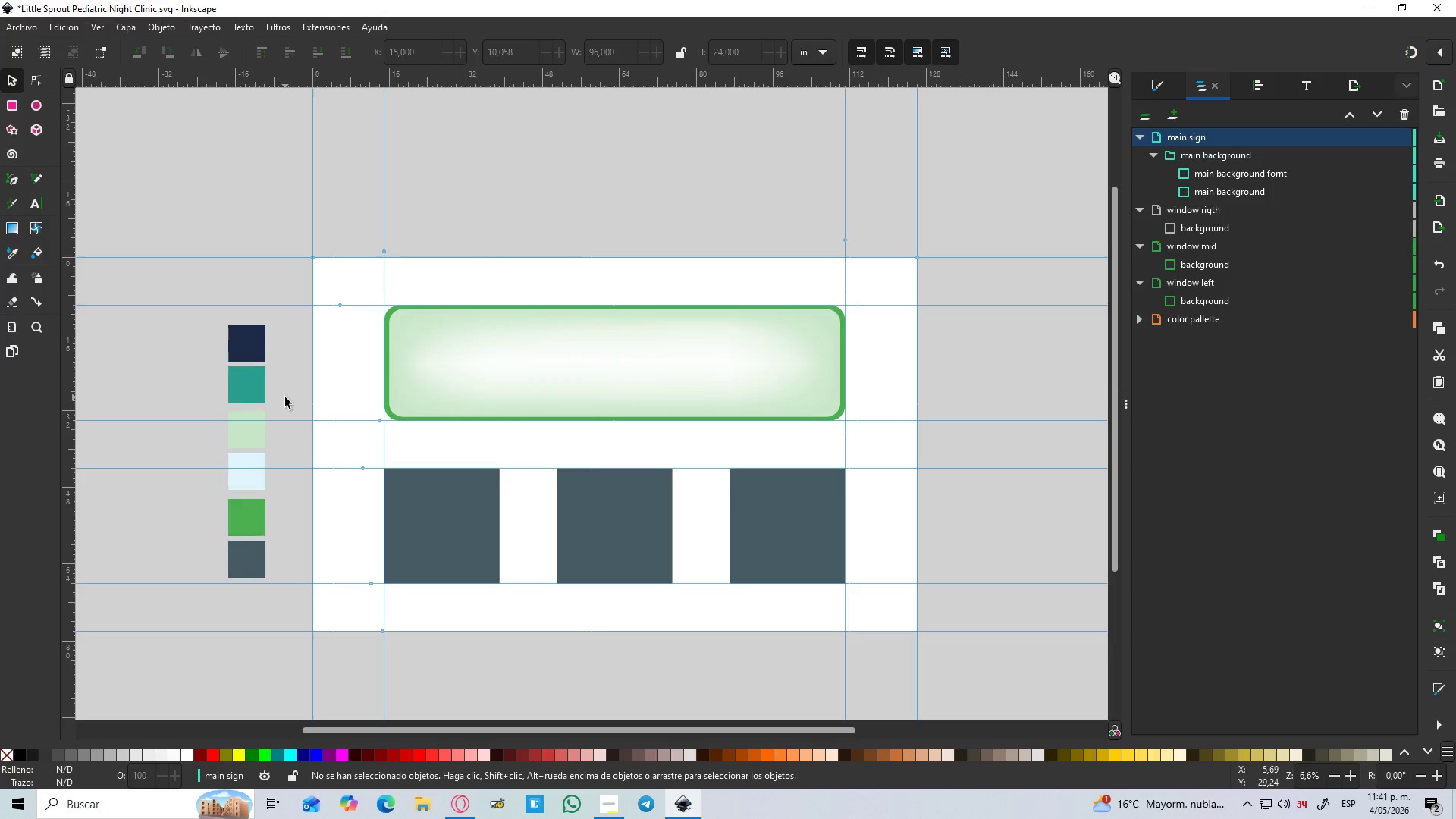 
hold_key(key=ControlLeft, duration=0.84)
scroll: coordinate [478, 185], scroll_direction: up, amount: 2.0
 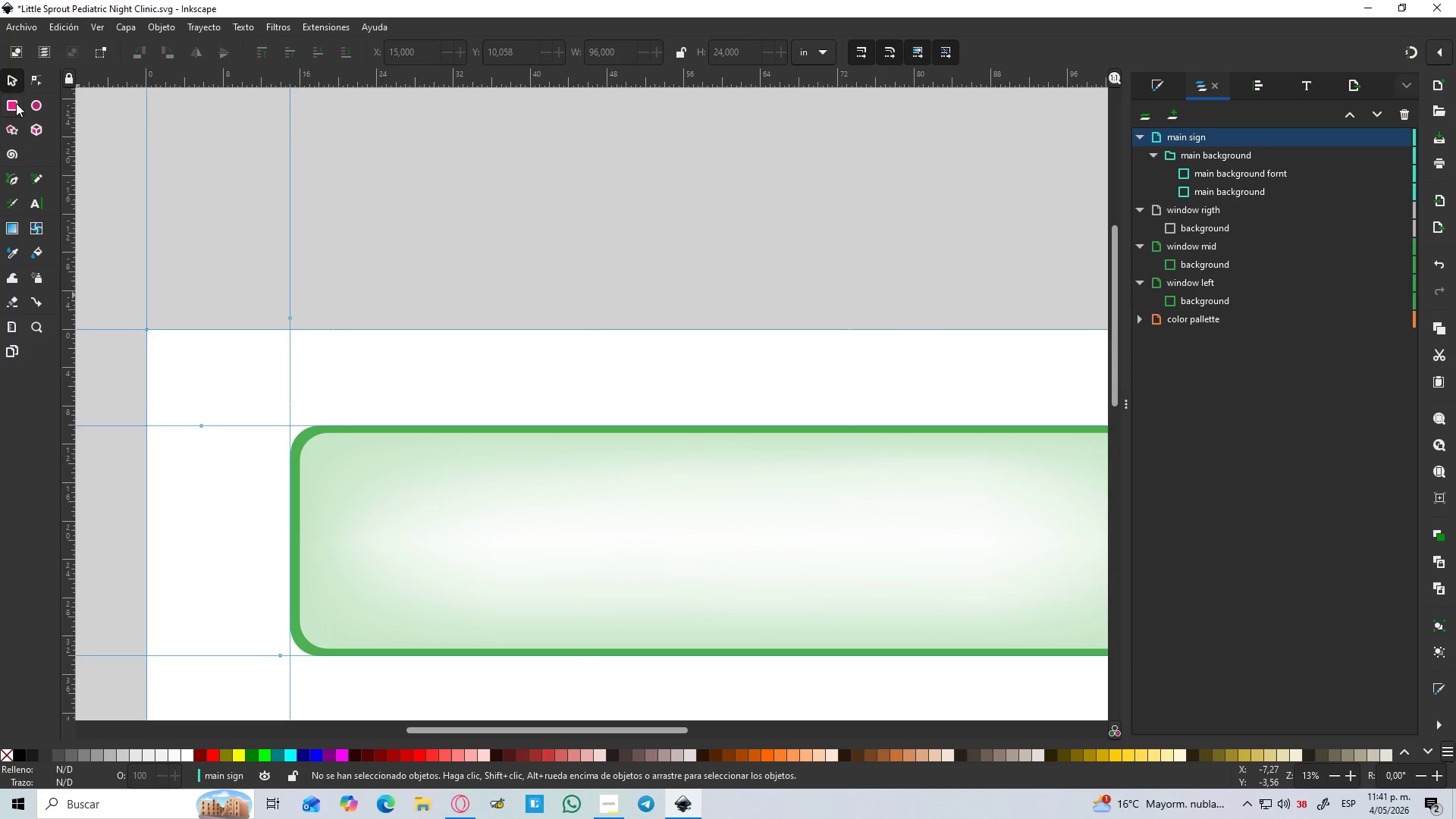 
left_click([15, 103])
 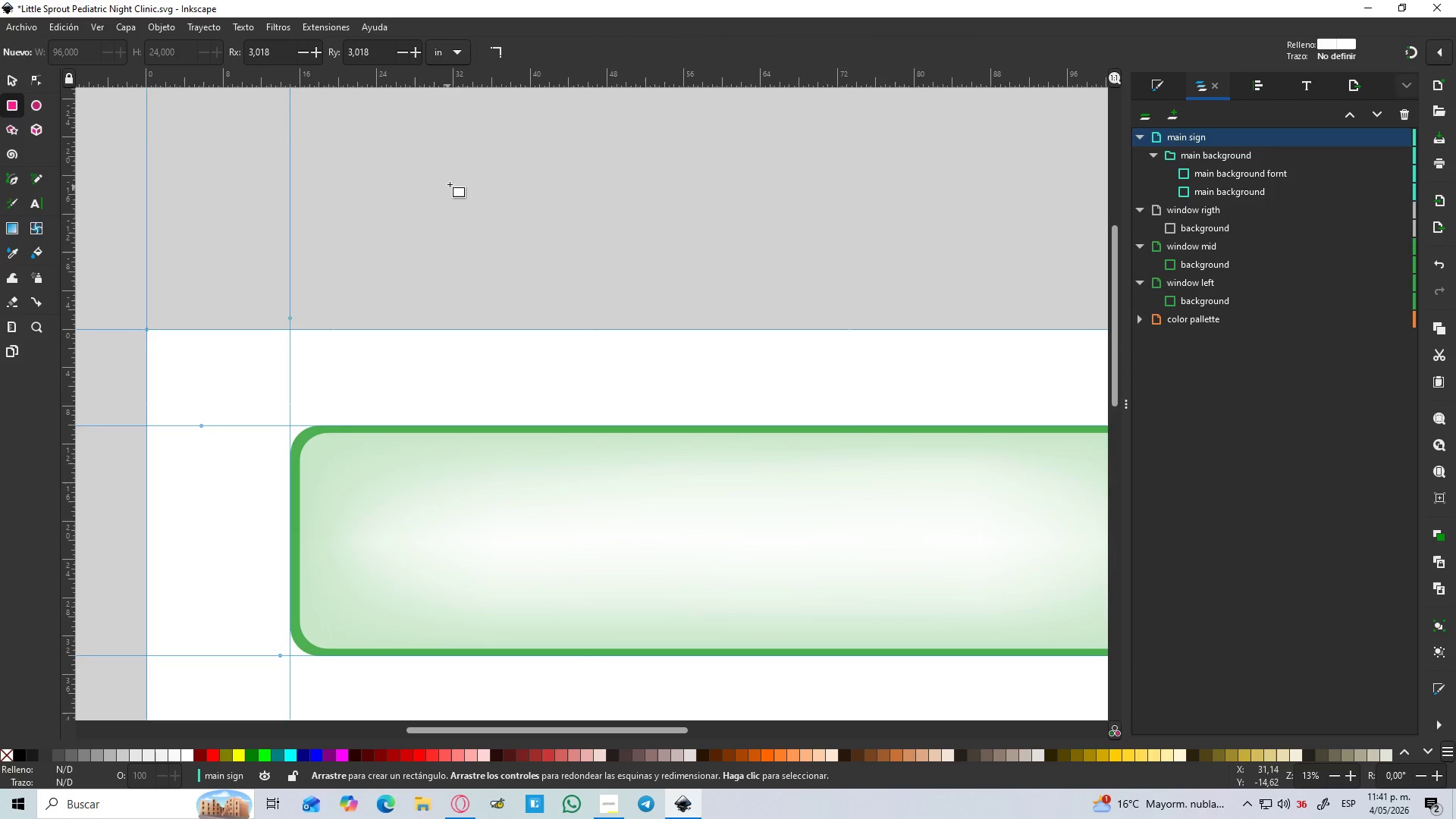 
left_click_drag(start_coordinate=[459, 172], to_coordinate=[558, 373])
 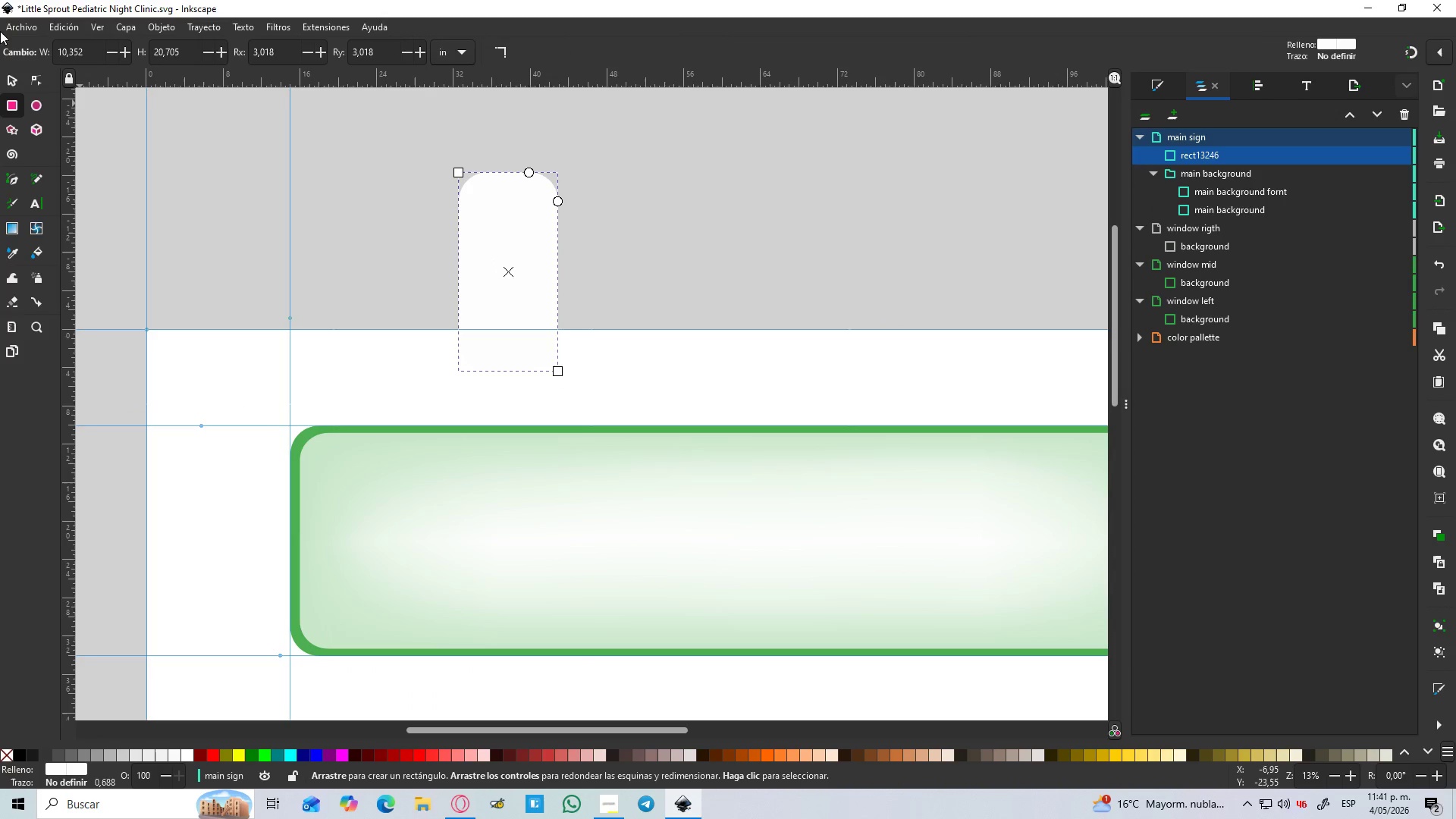 
hold_key(key=ControlLeft, duration=1.5)
 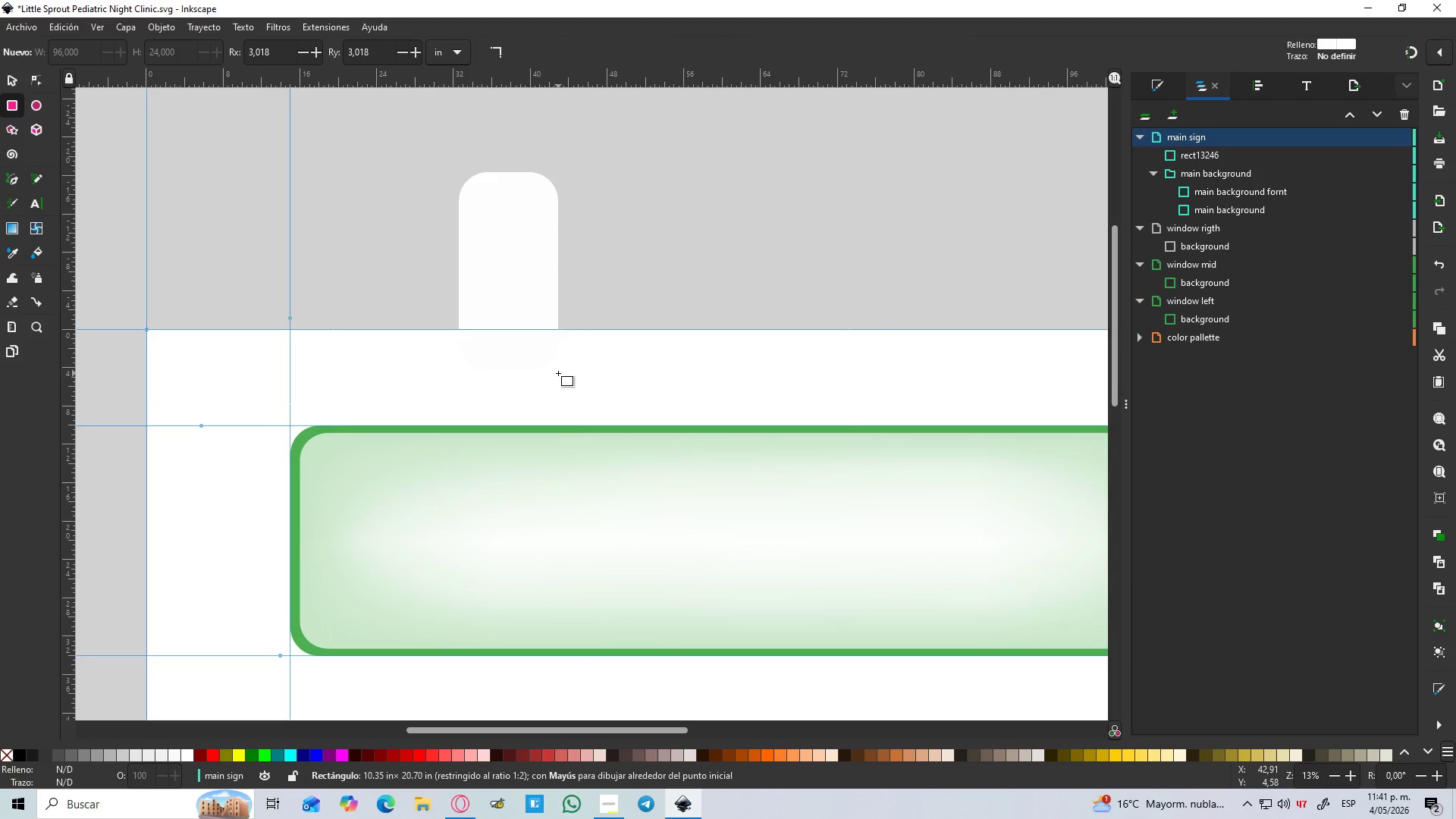 
key(Control+ControlLeft)
 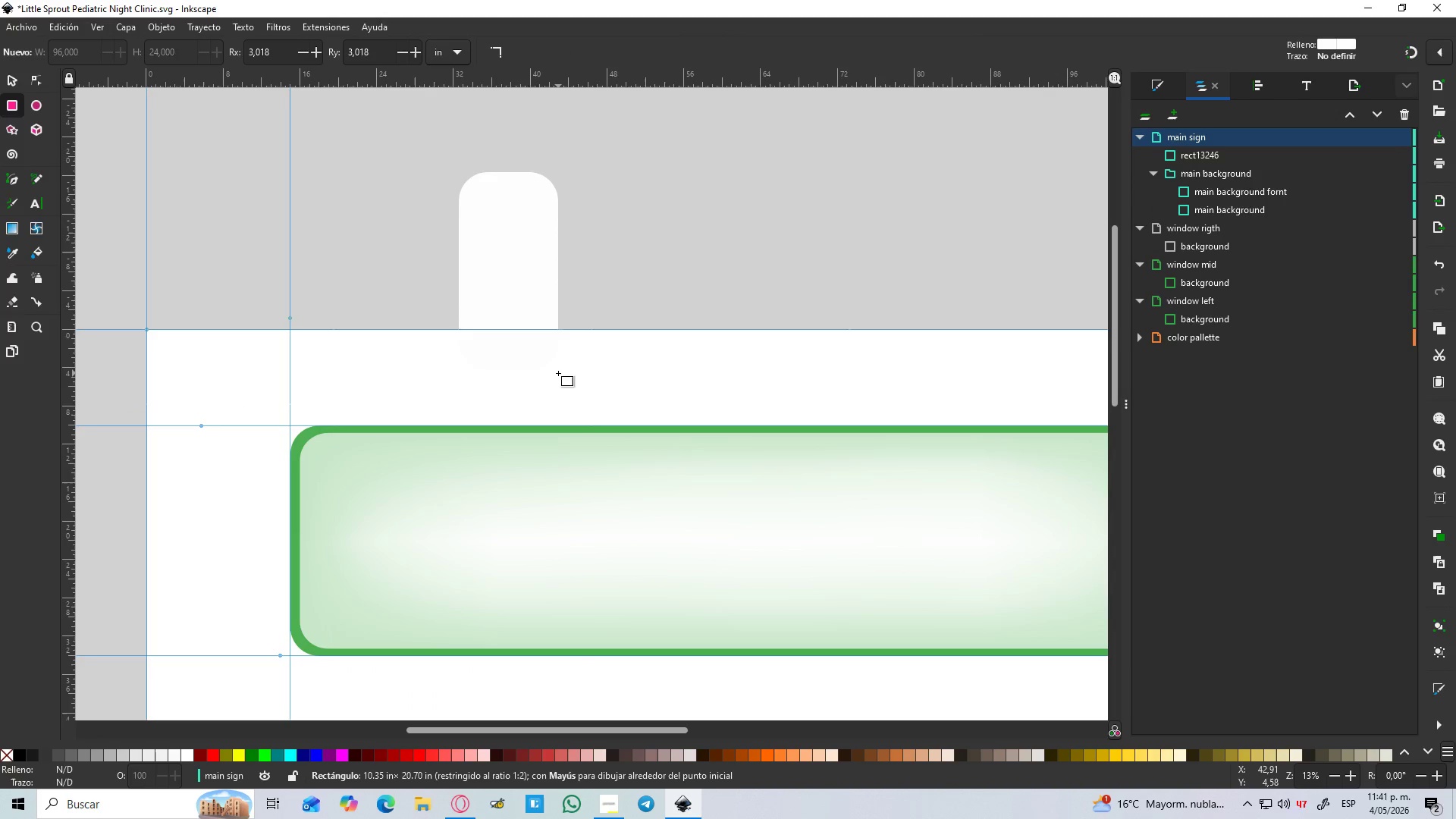 
key(Control+ControlLeft)
 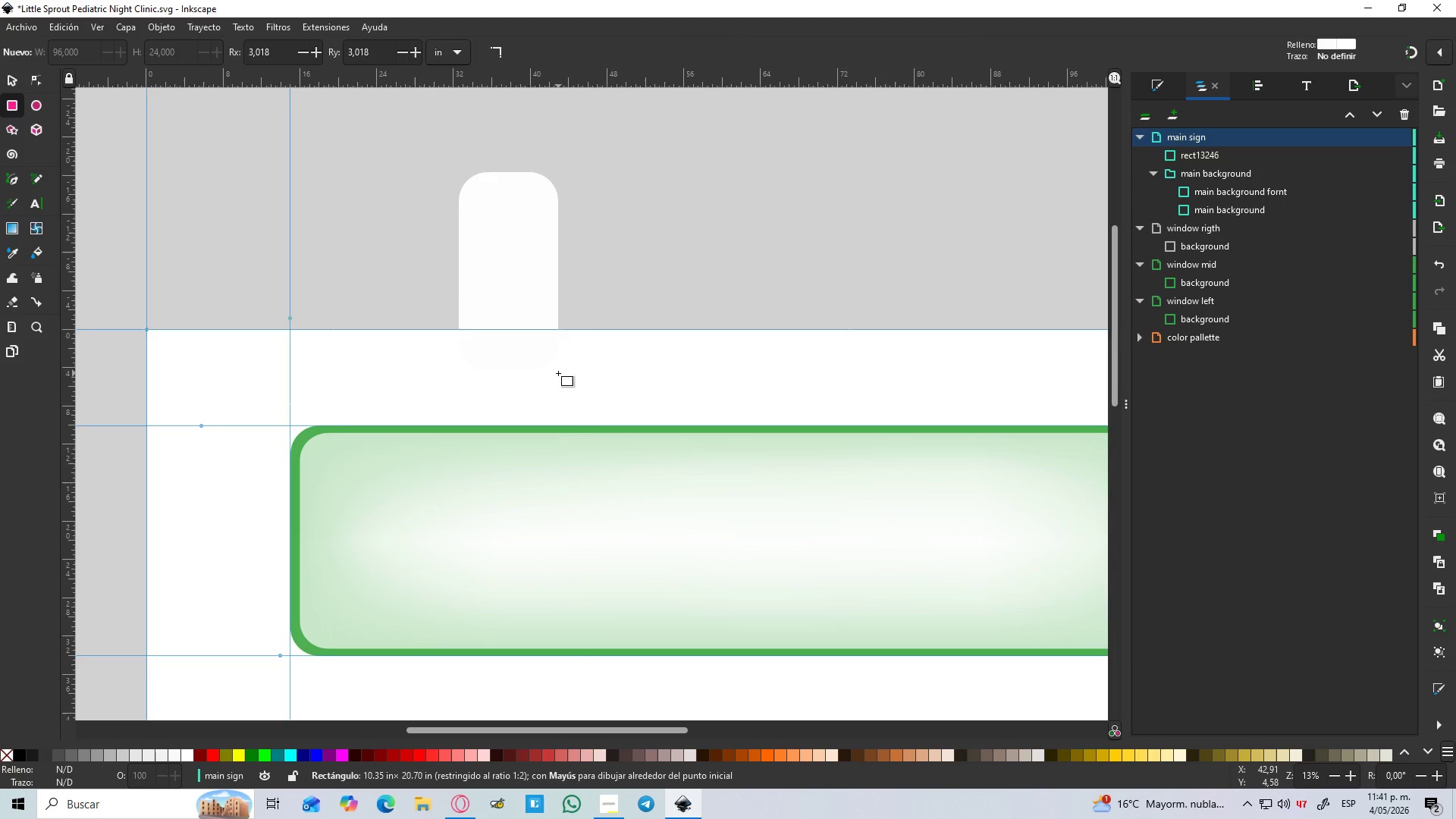 
key(Control+ControlLeft)
 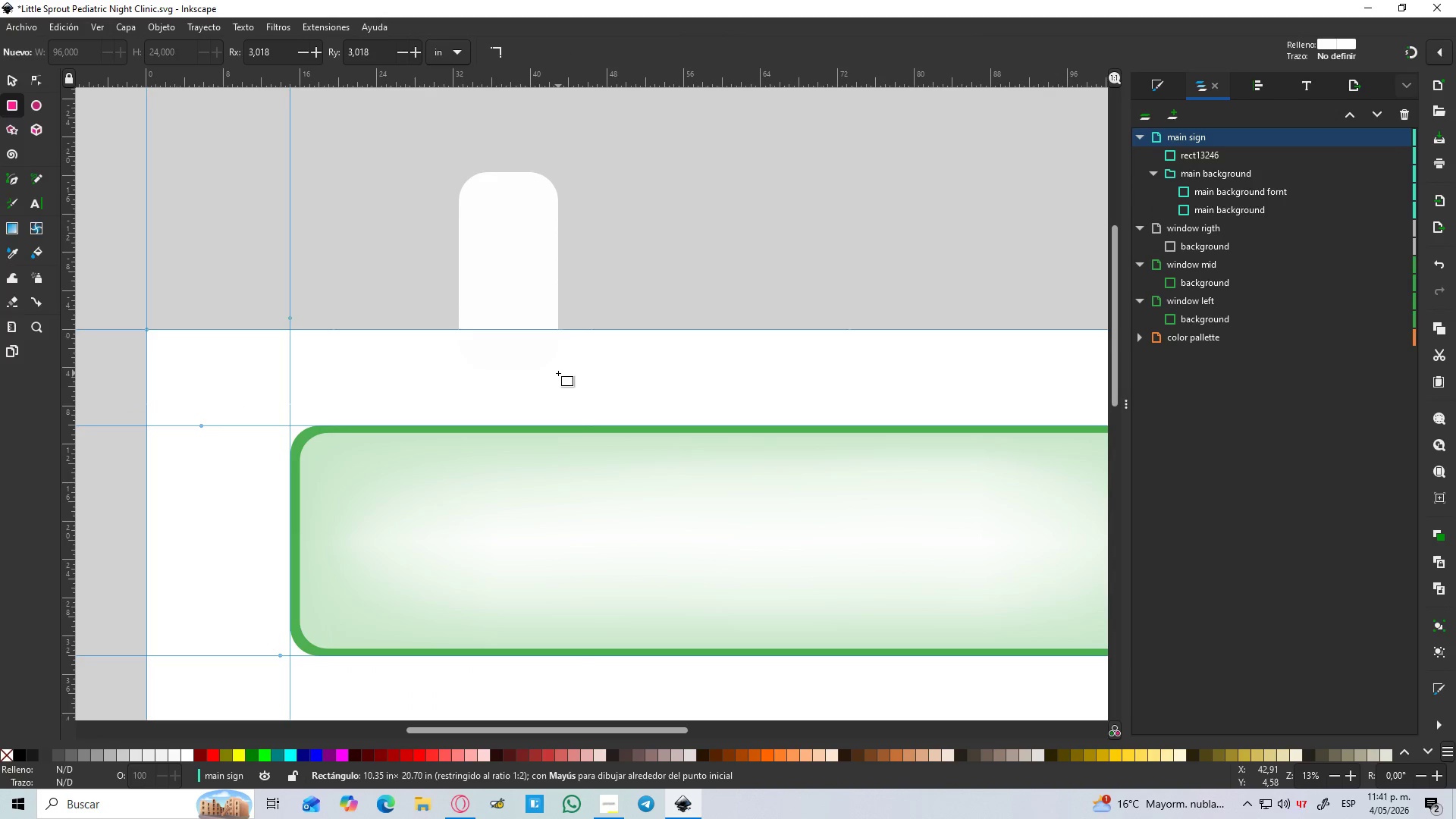 
key(Control+ControlLeft)
 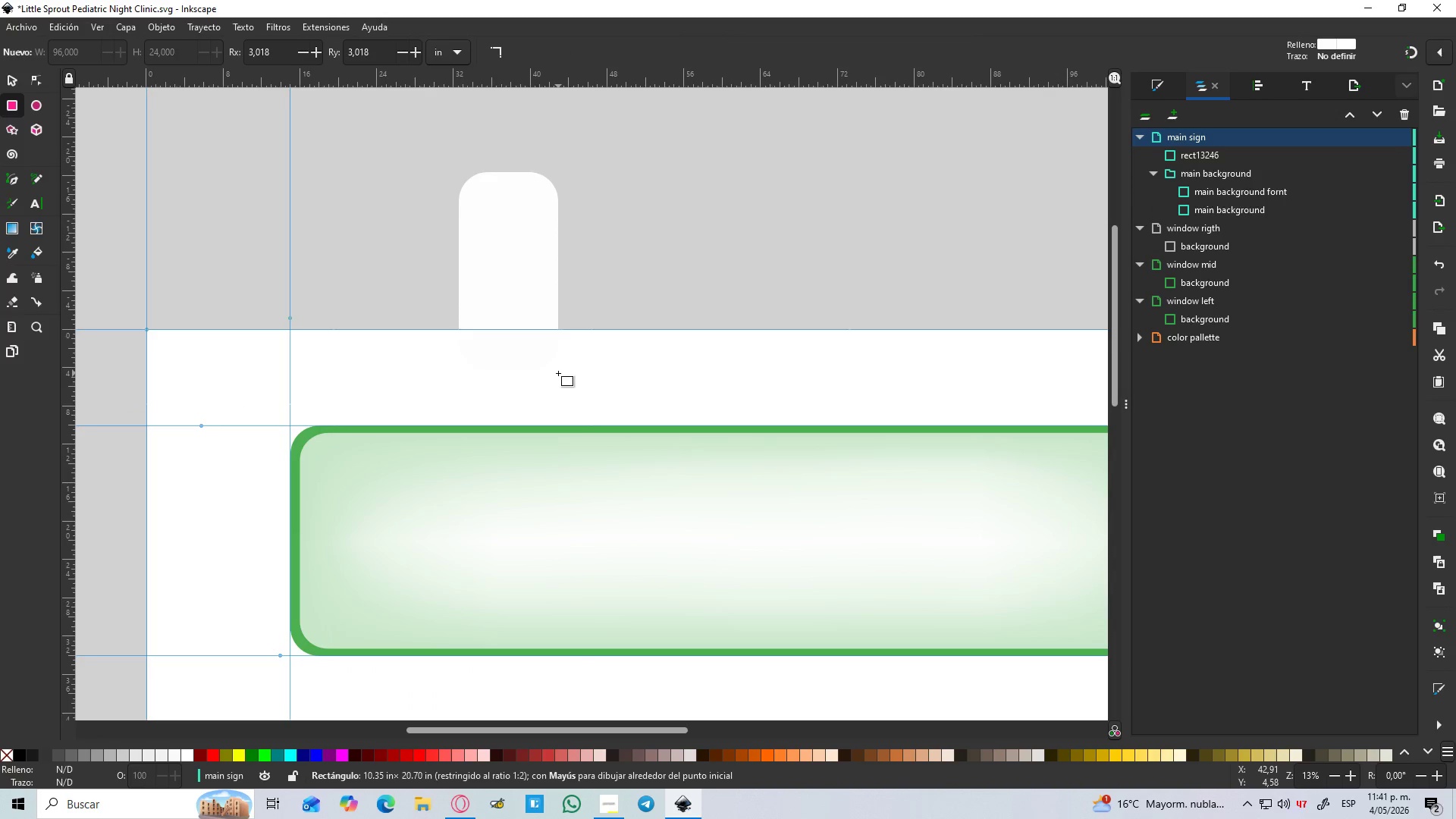 
key(Control+ControlLeft)
 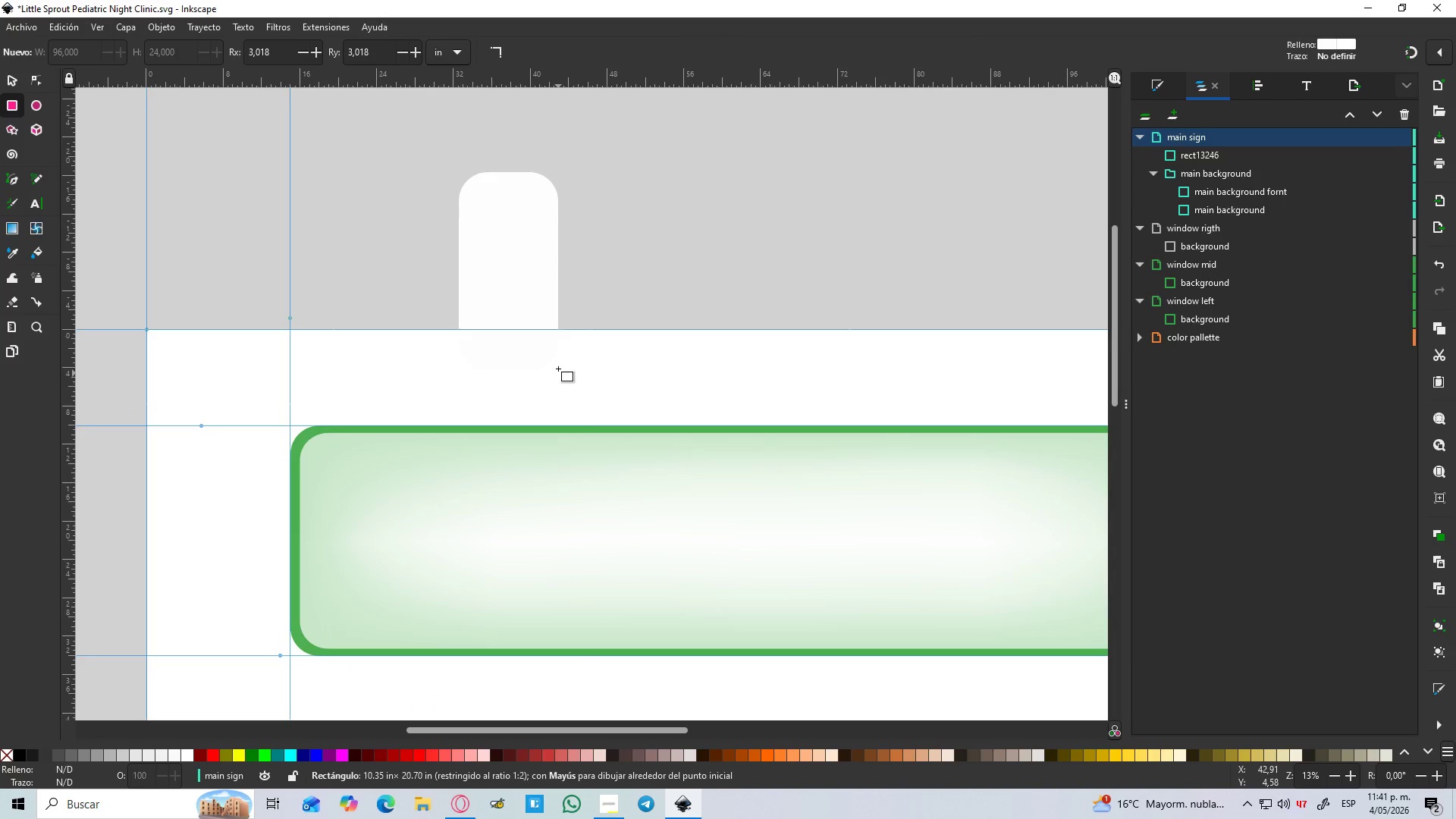 
key(Control+ControlLeft)
 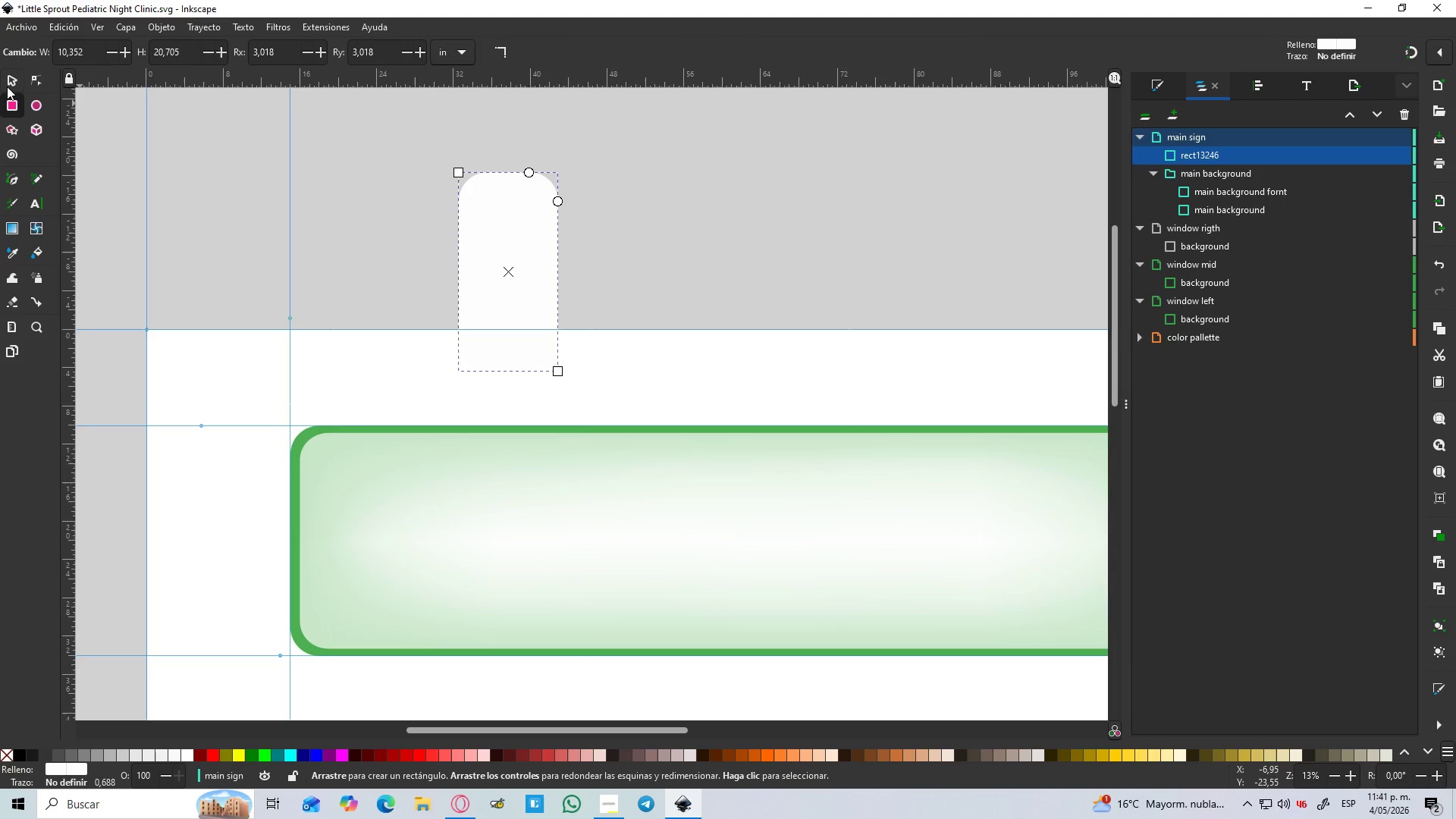 
left_click([8, 86])
 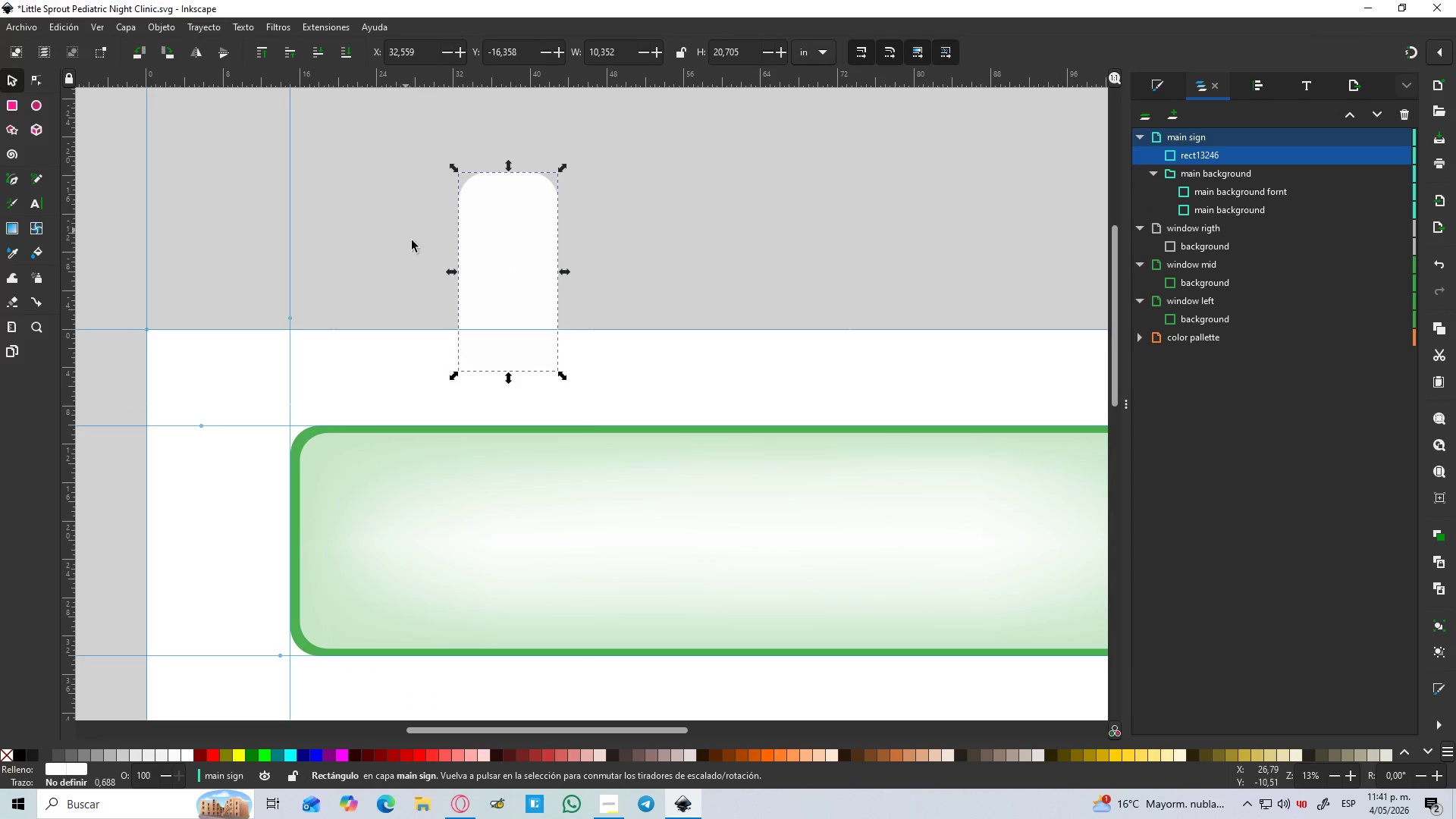 
left_click_drag(start_coordinate=[520, 287], to_coordinate=[574, 229])
 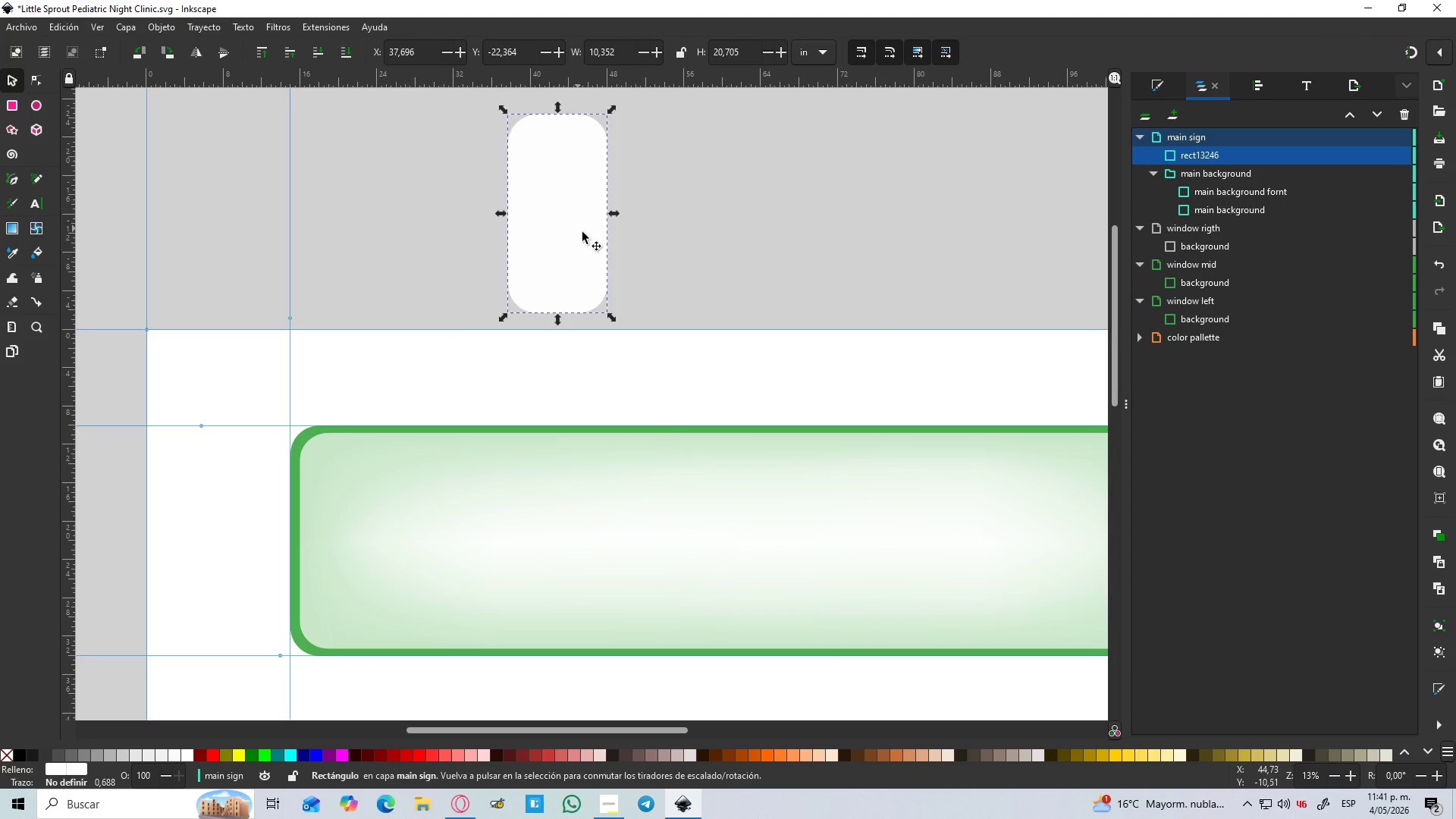 
hold_key(key=ControlLeft, duration=1.5)
 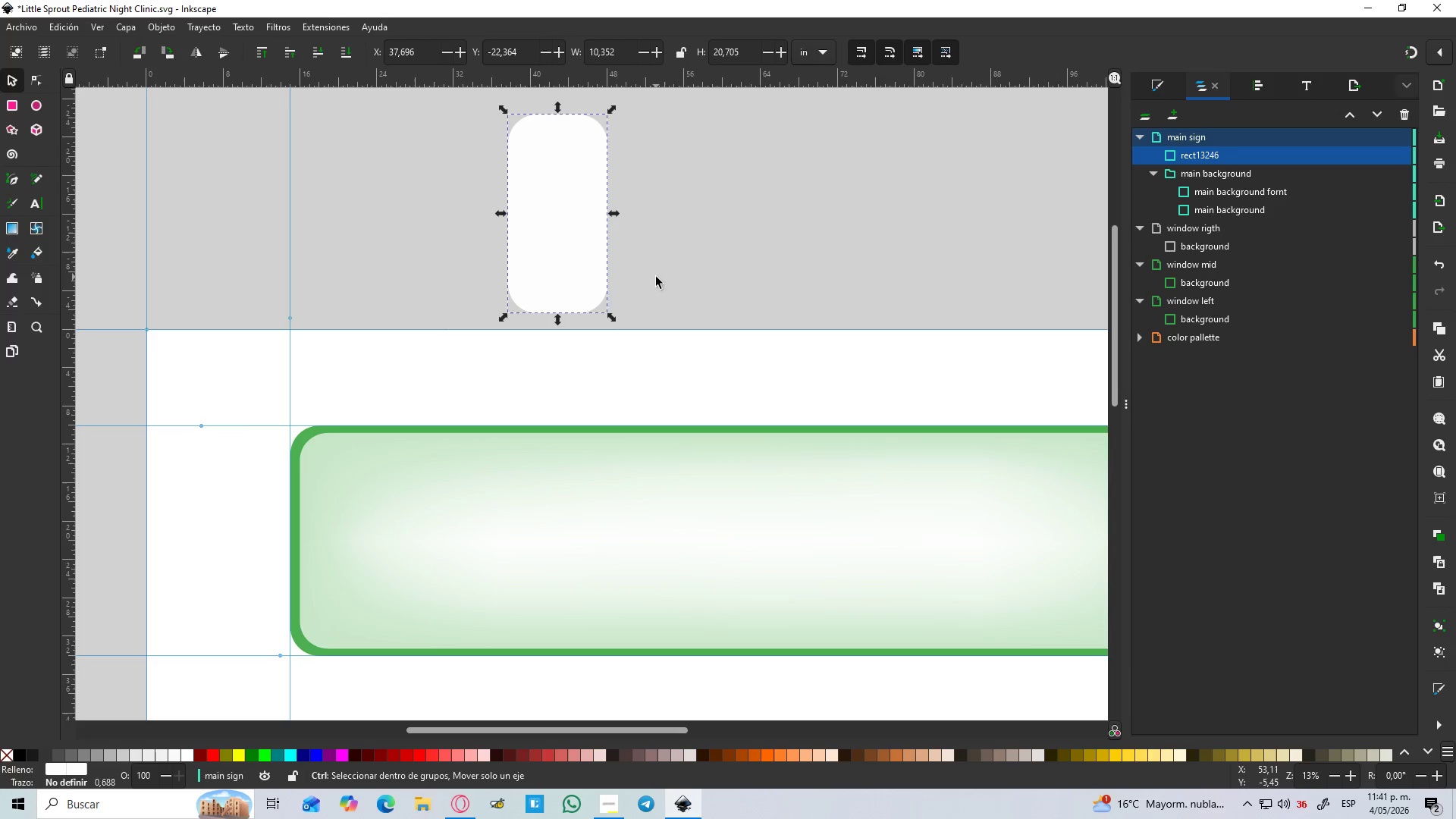 
hold_key(key=ControlLeft, duration=1.5)
 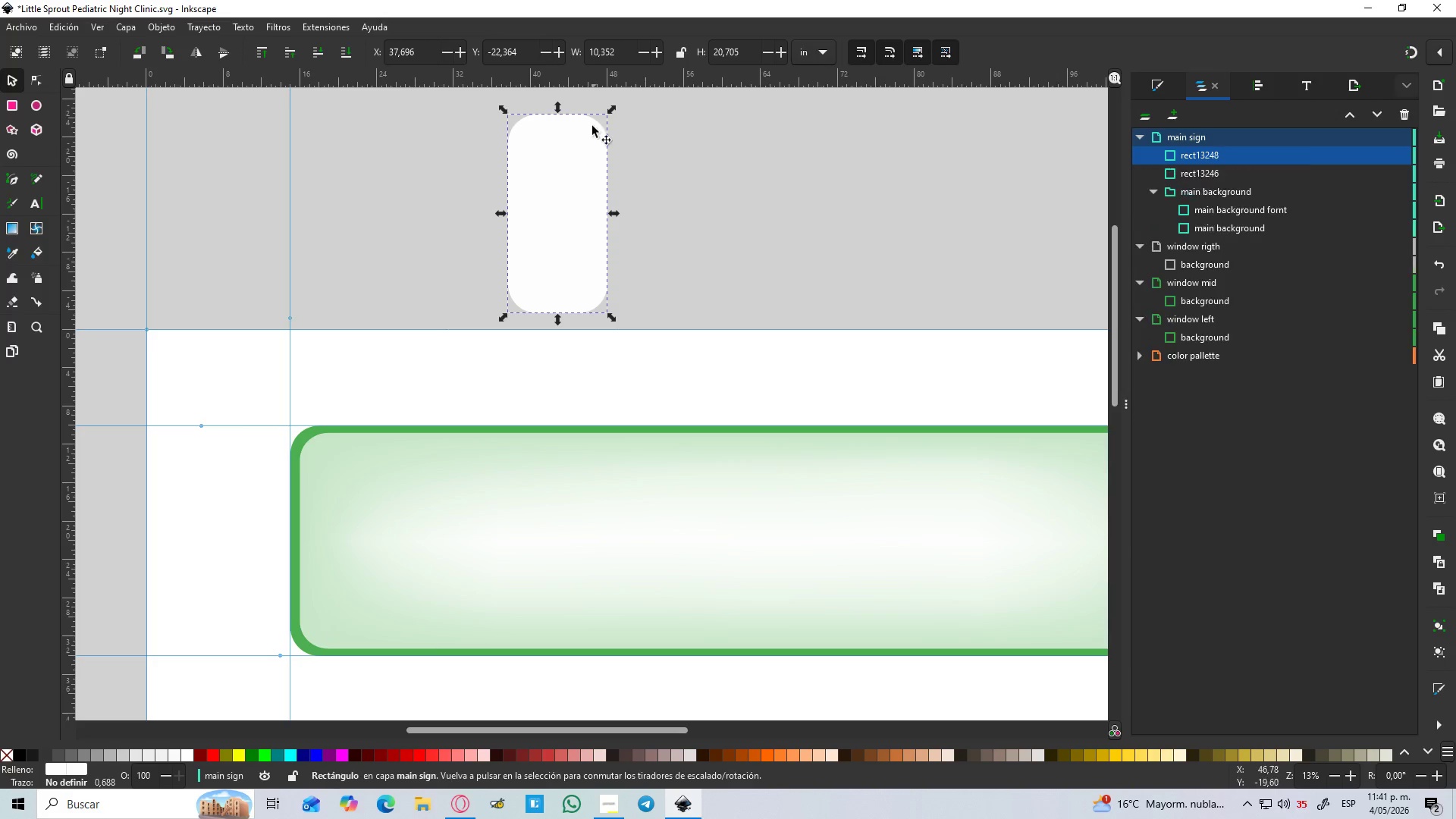 
key(Control+D)
 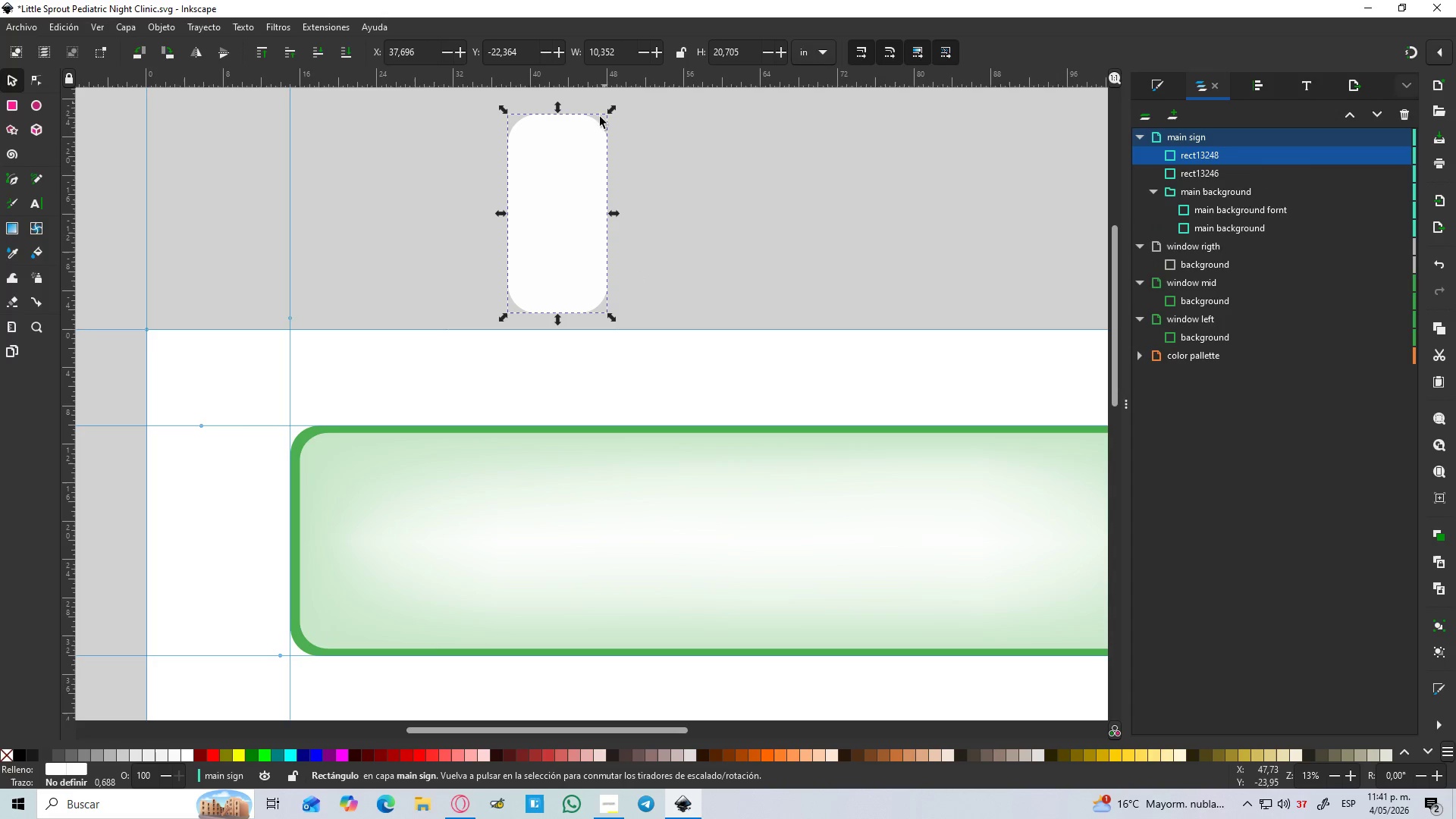 
left_click([585, 158])
 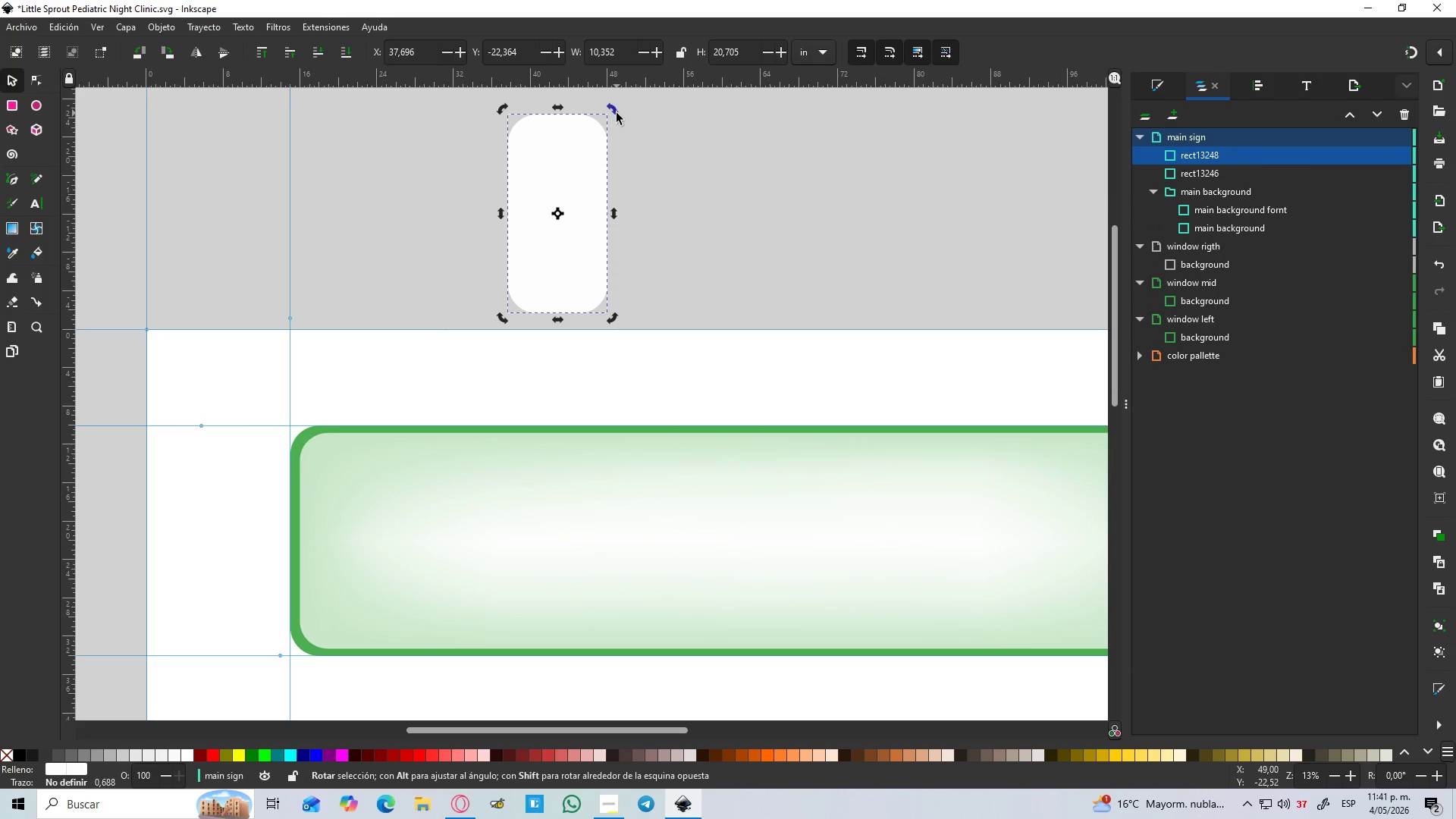 
left_click_drag(start_coordinate=[617, 113], to_coordinate=[697, 280])
 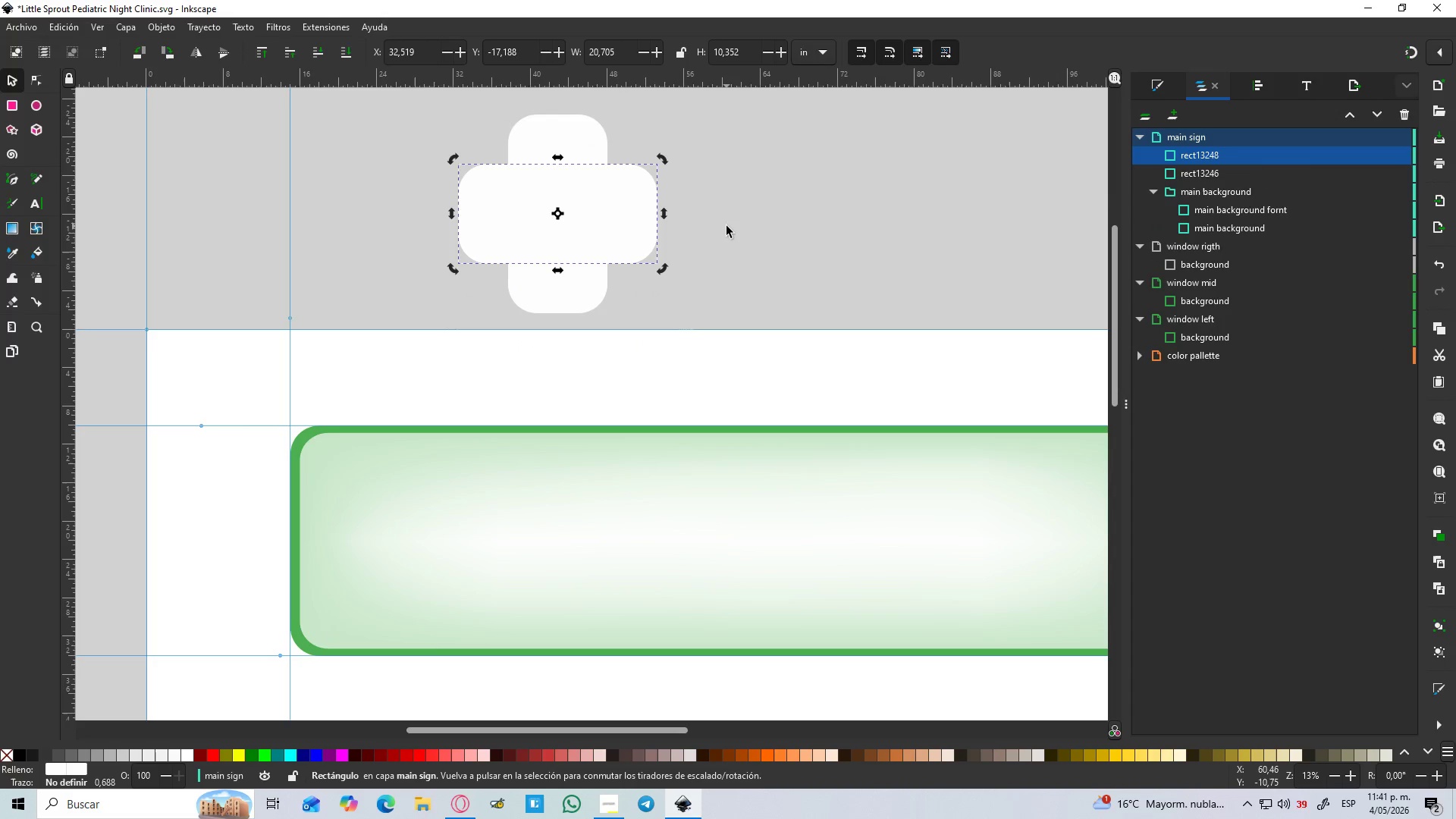 
hold_key(key=ShiftLeft, duration=0.78)
 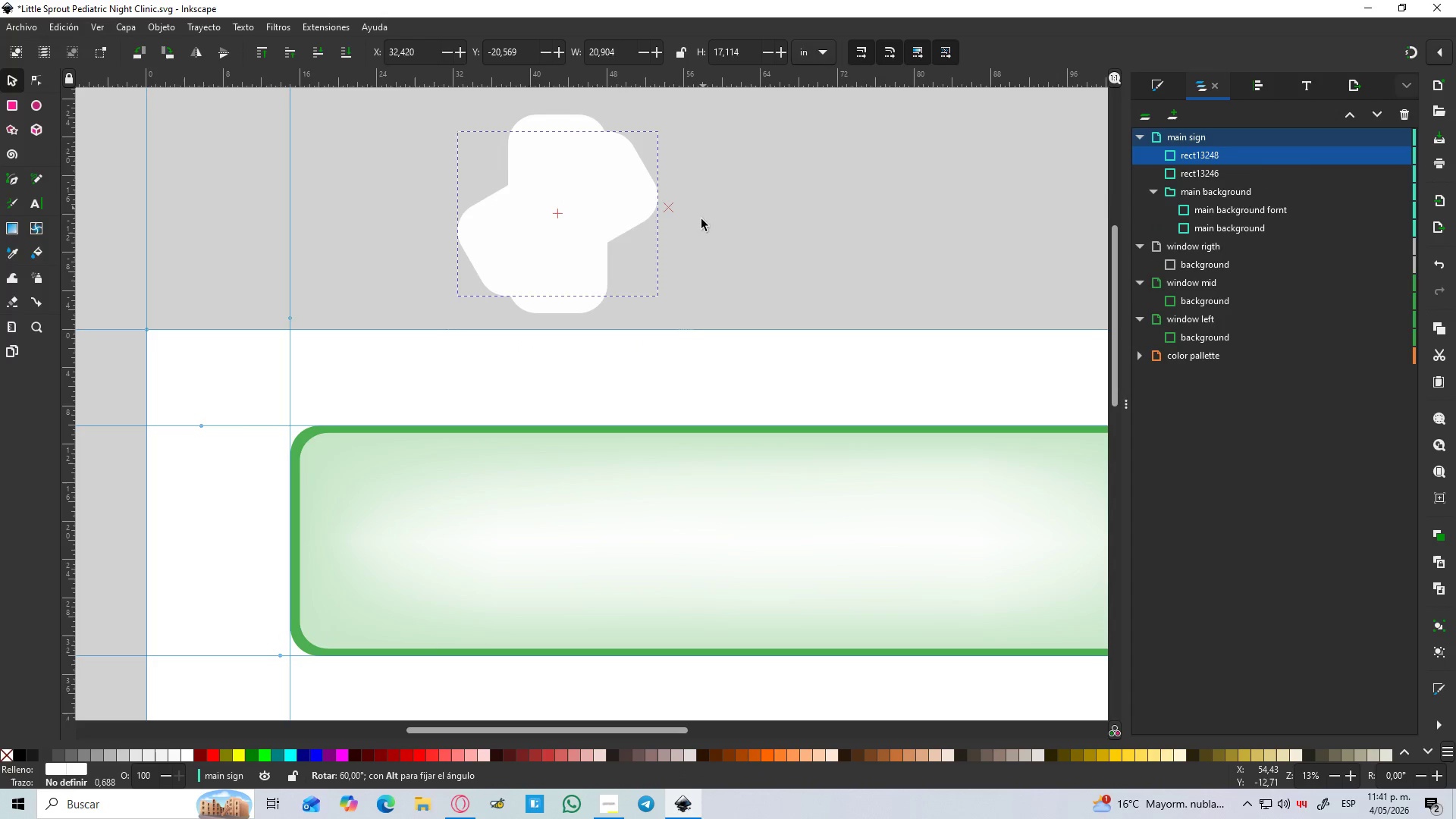 
hold_key(key=ShiftLeft, duration=4.11)
 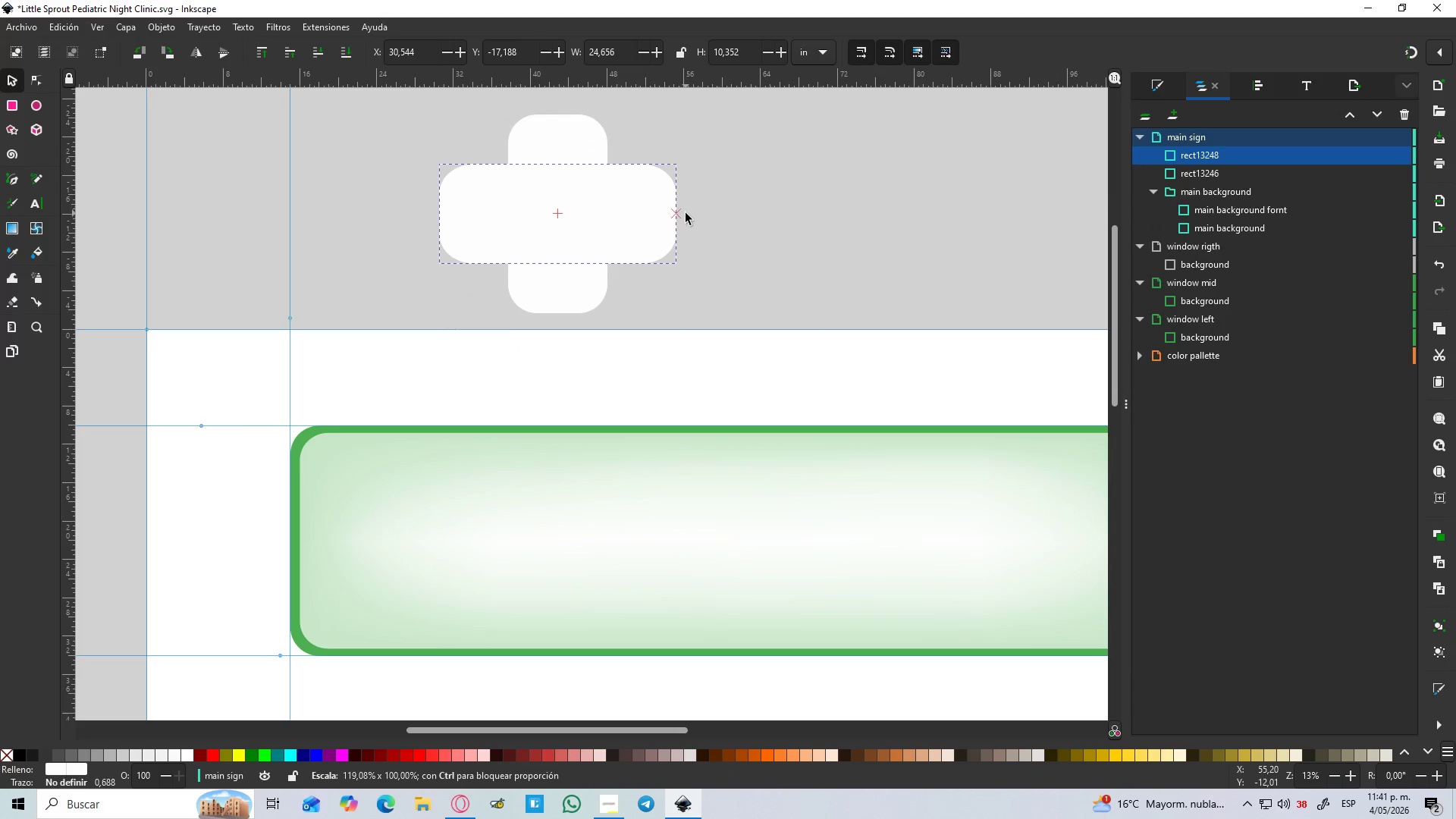 
hold_key(key=ControlLeft, duration=1.5)
 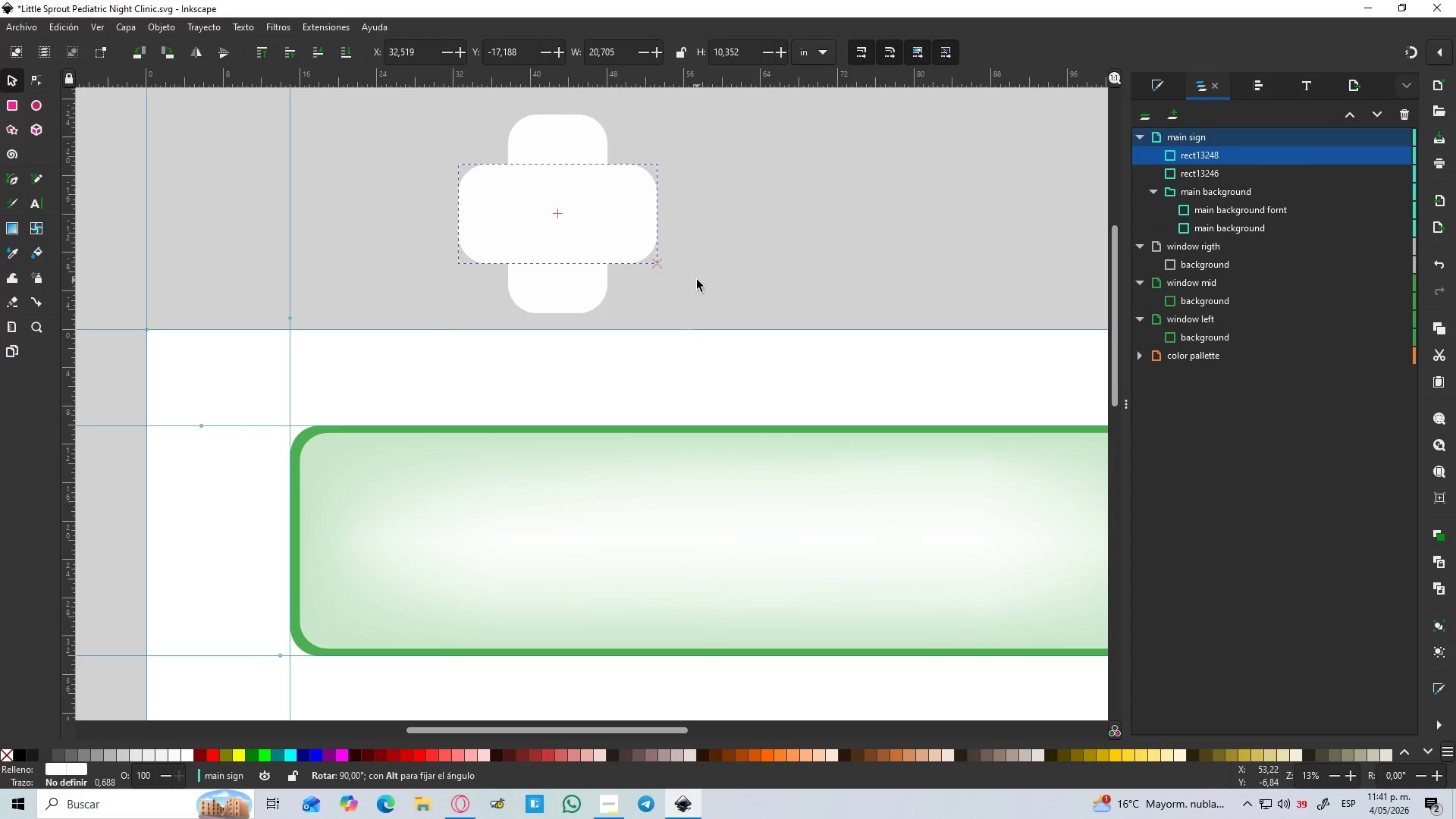 
key(Control+ControlLeft)
 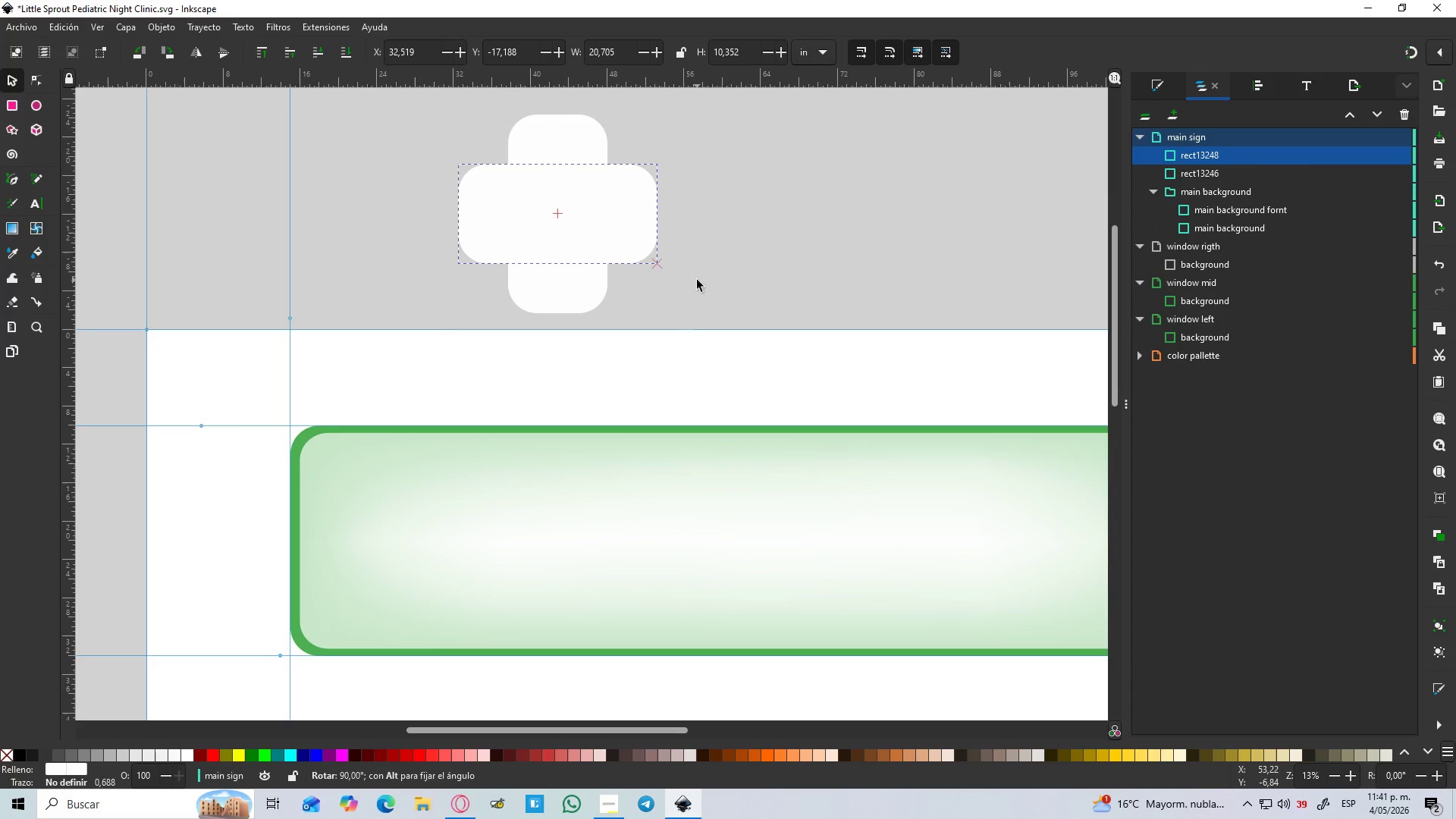 
key(Control+ControlLeft)
 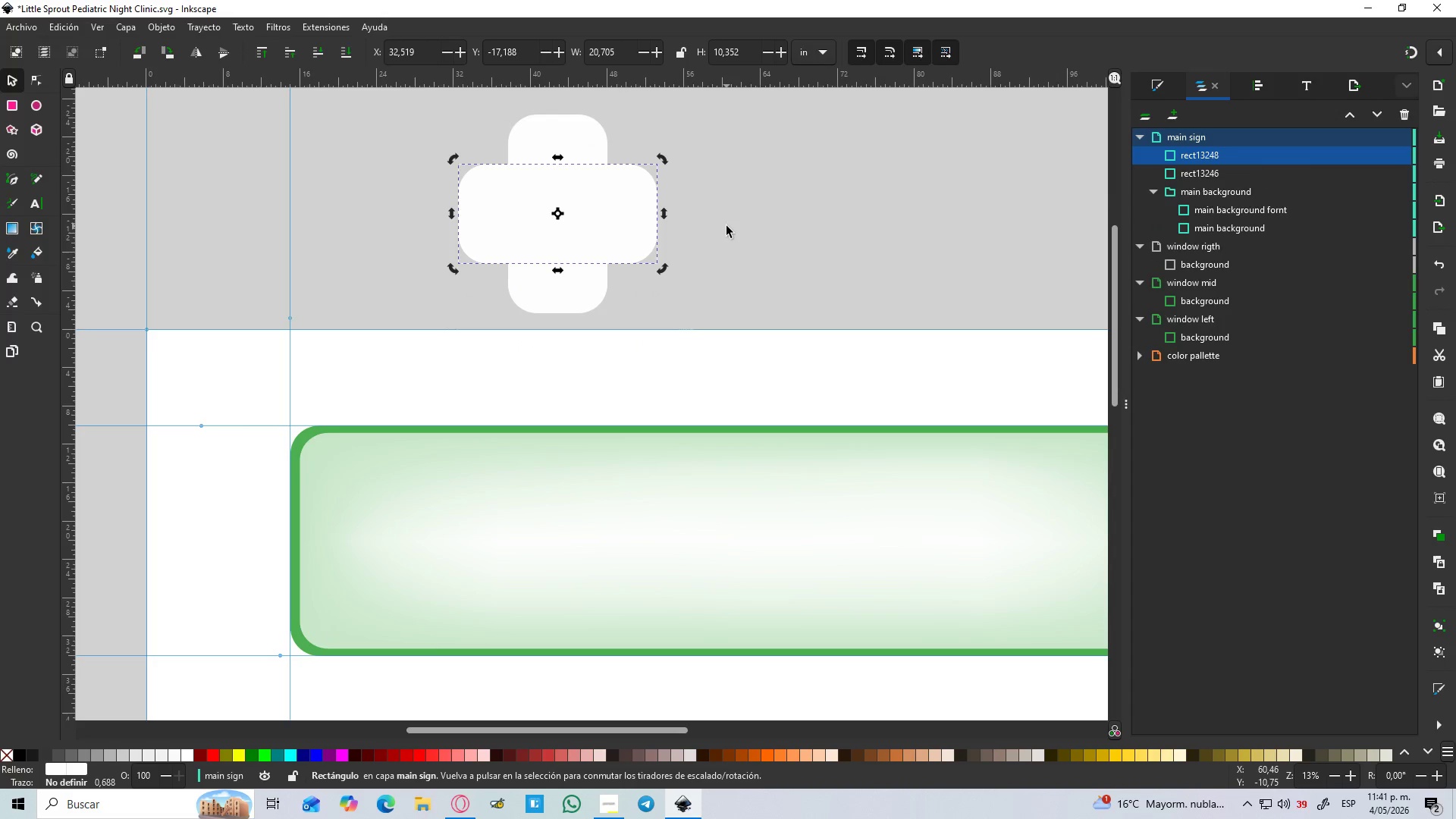 
left_click([727, 226])
 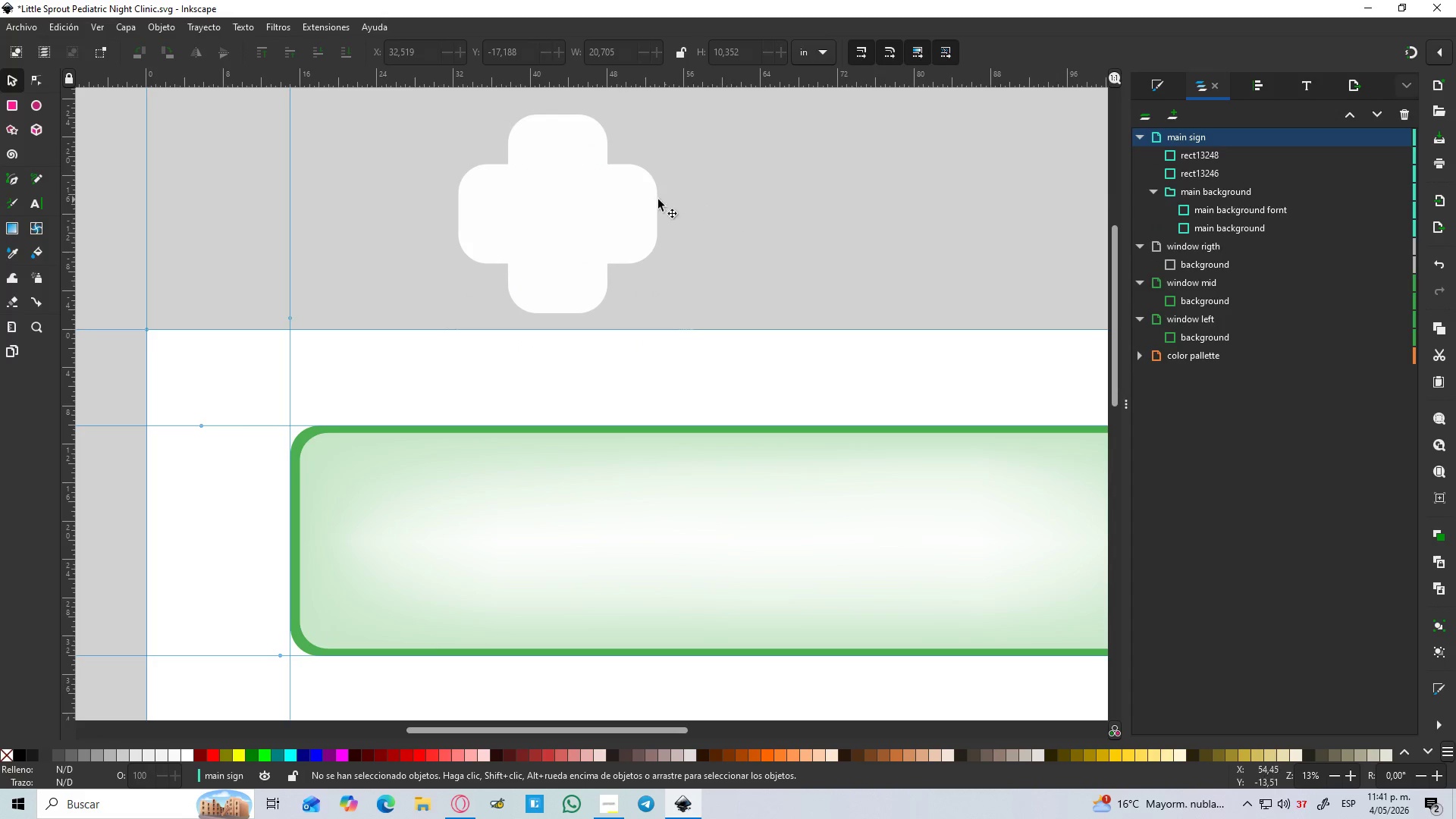 
left_click([609, 205])
 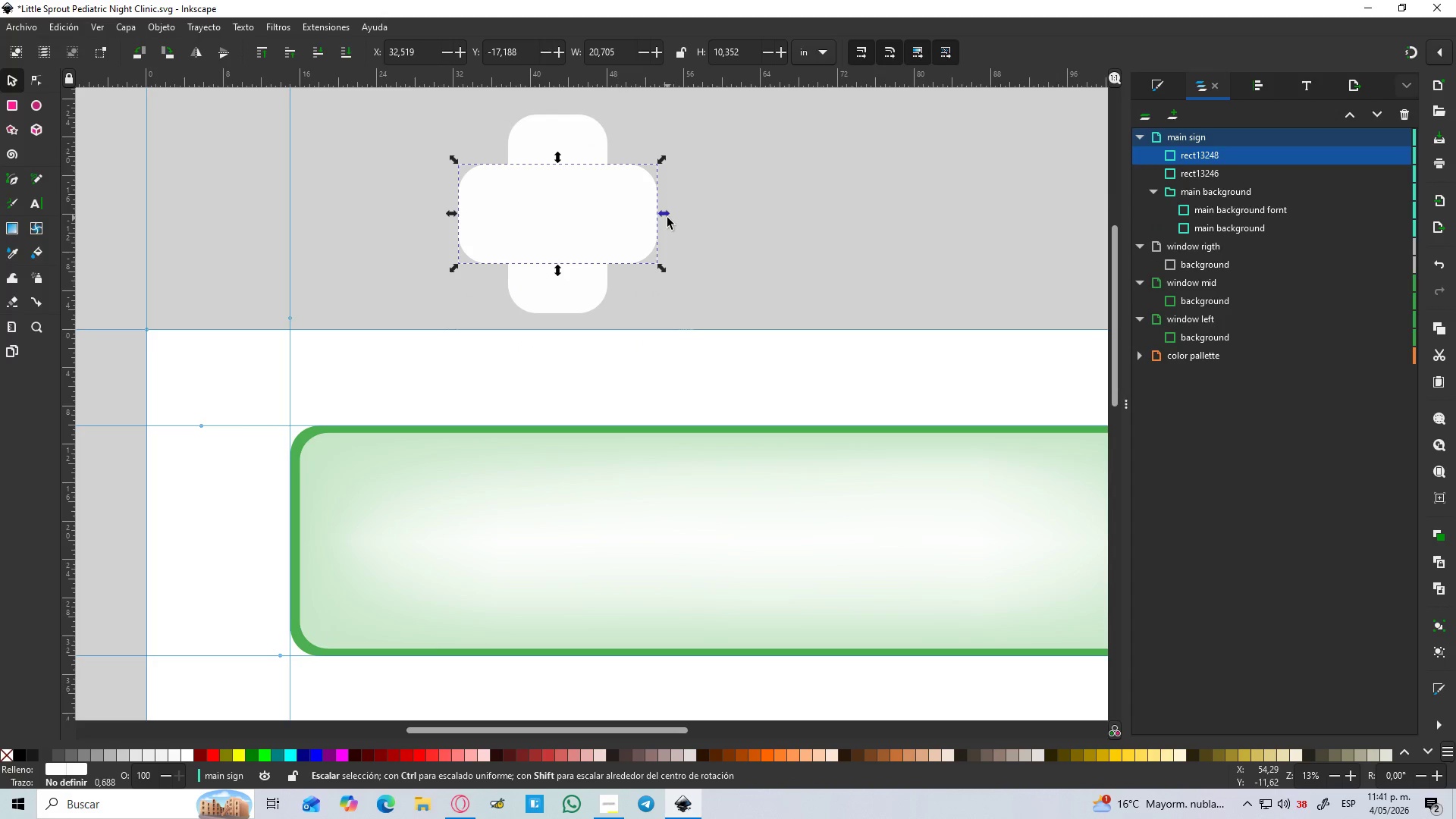 
left_click_drag(start_coordinate=[667, 217], to_coordinate=[701, 215])
 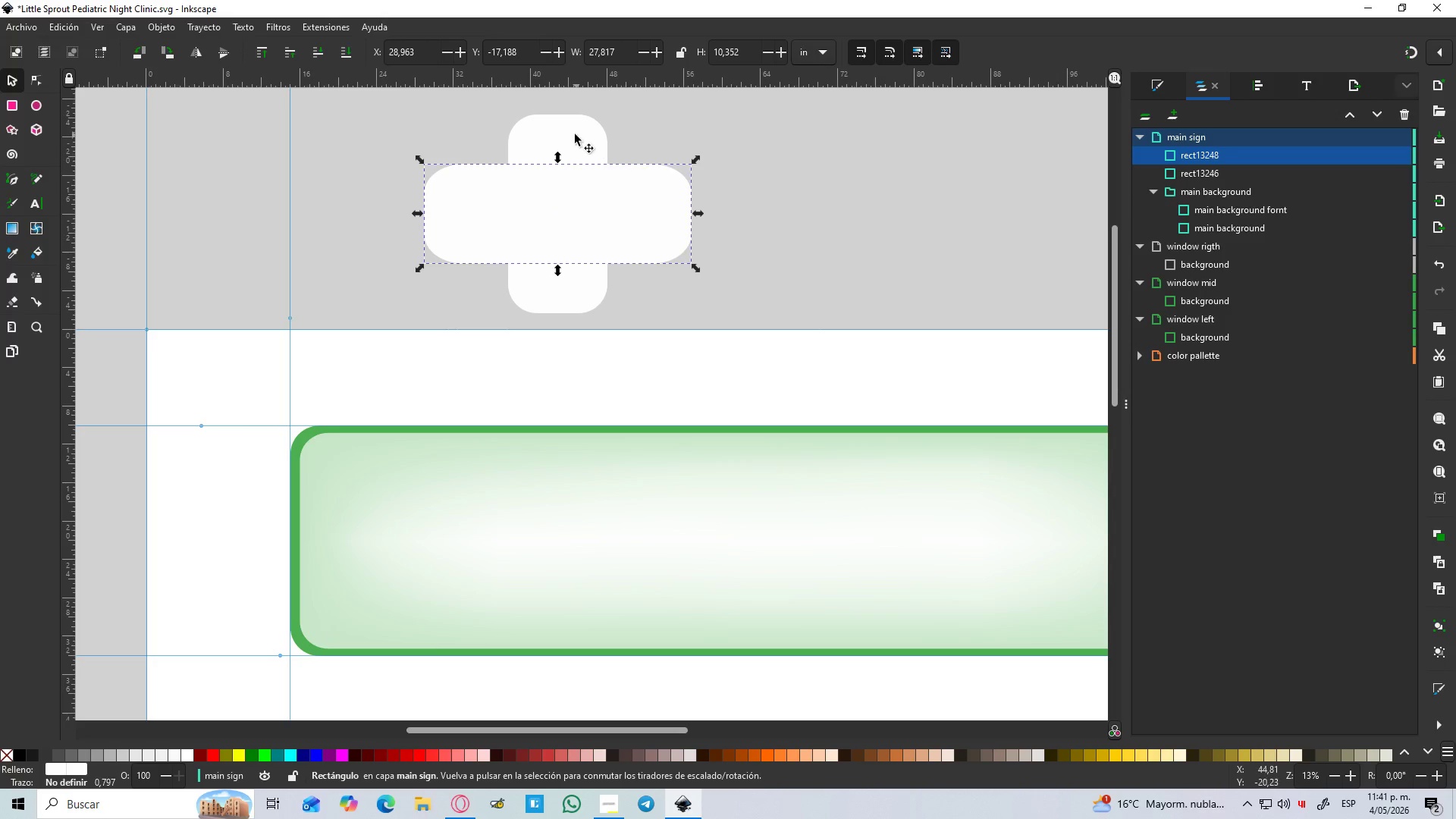 
hold_key(key=ShiftLeft, duration=1.53)
 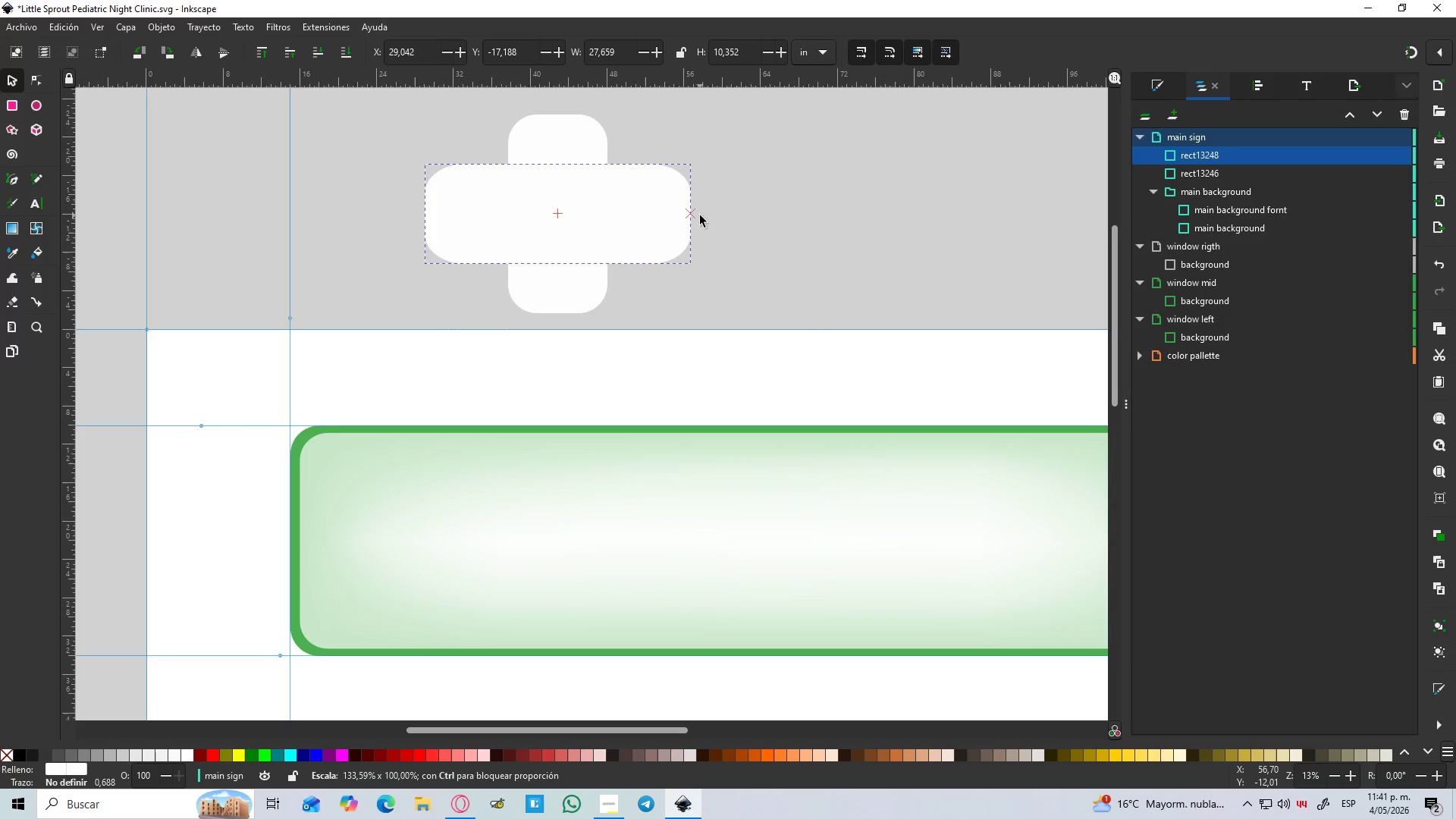 
hold_key(key=ShiftLeft, duration=1.03)
 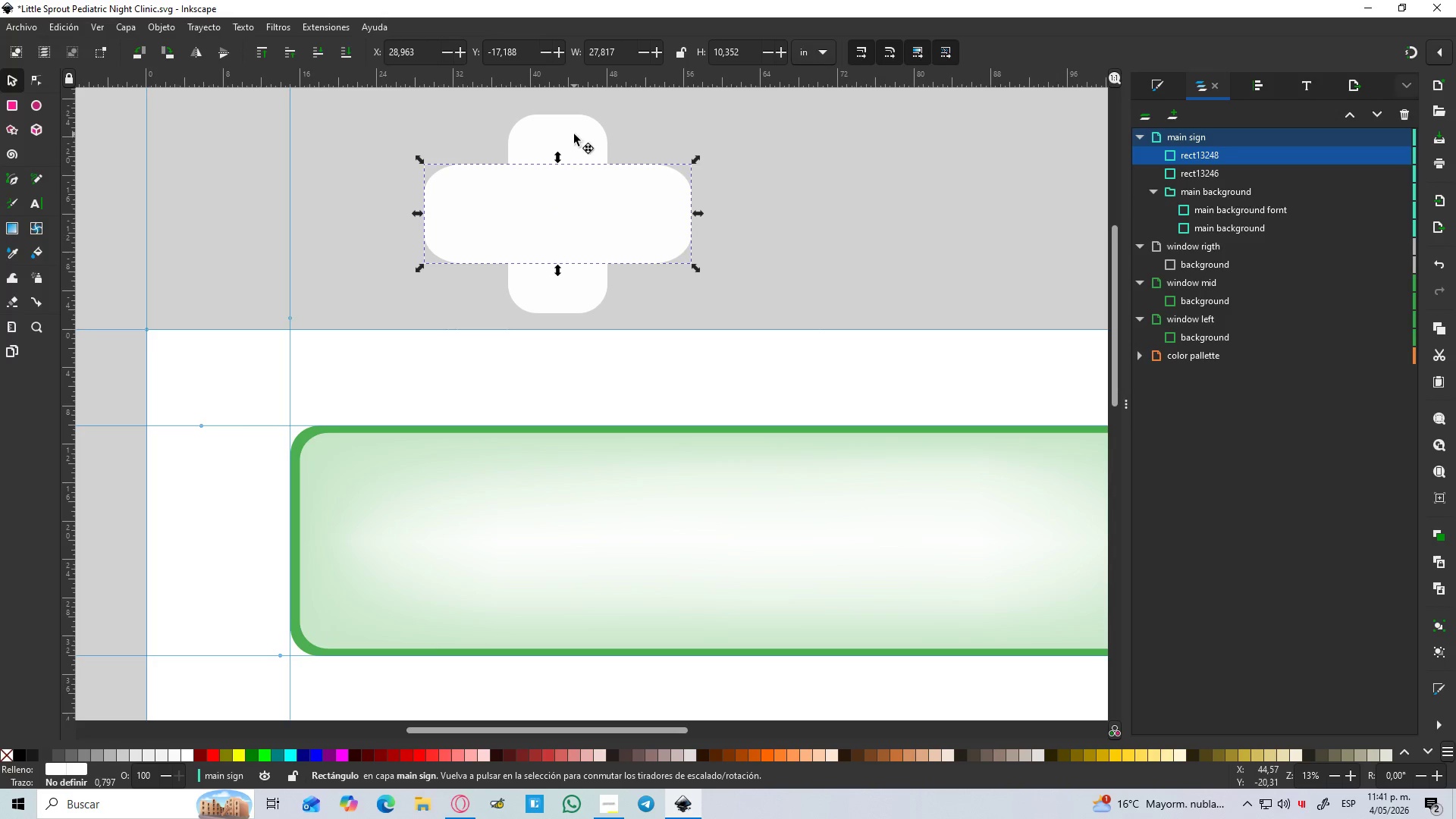 
hold_key(key=ShiftLeft, duration=6.38)
left_click([574, 134])
 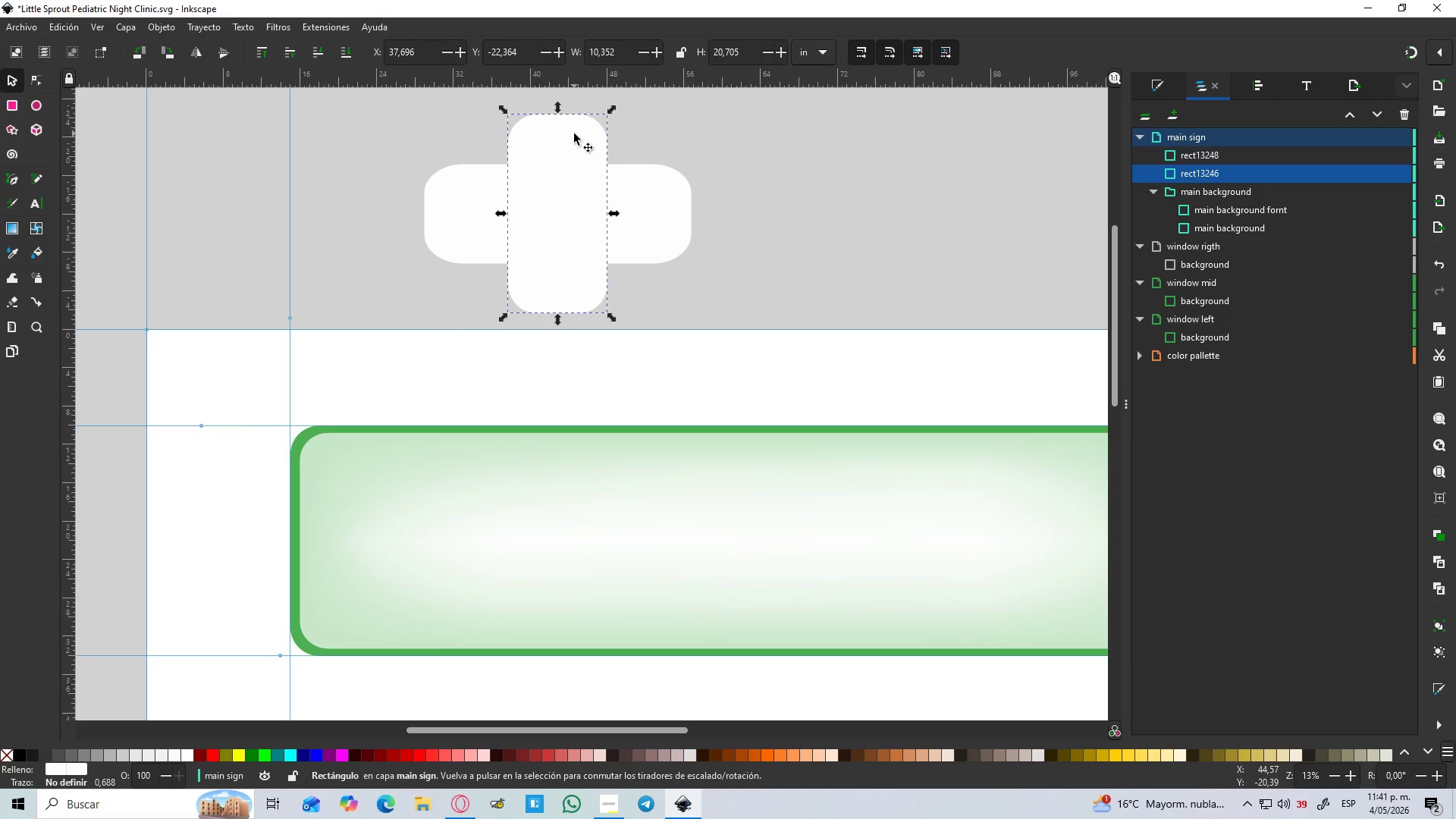 
key(Delete)
 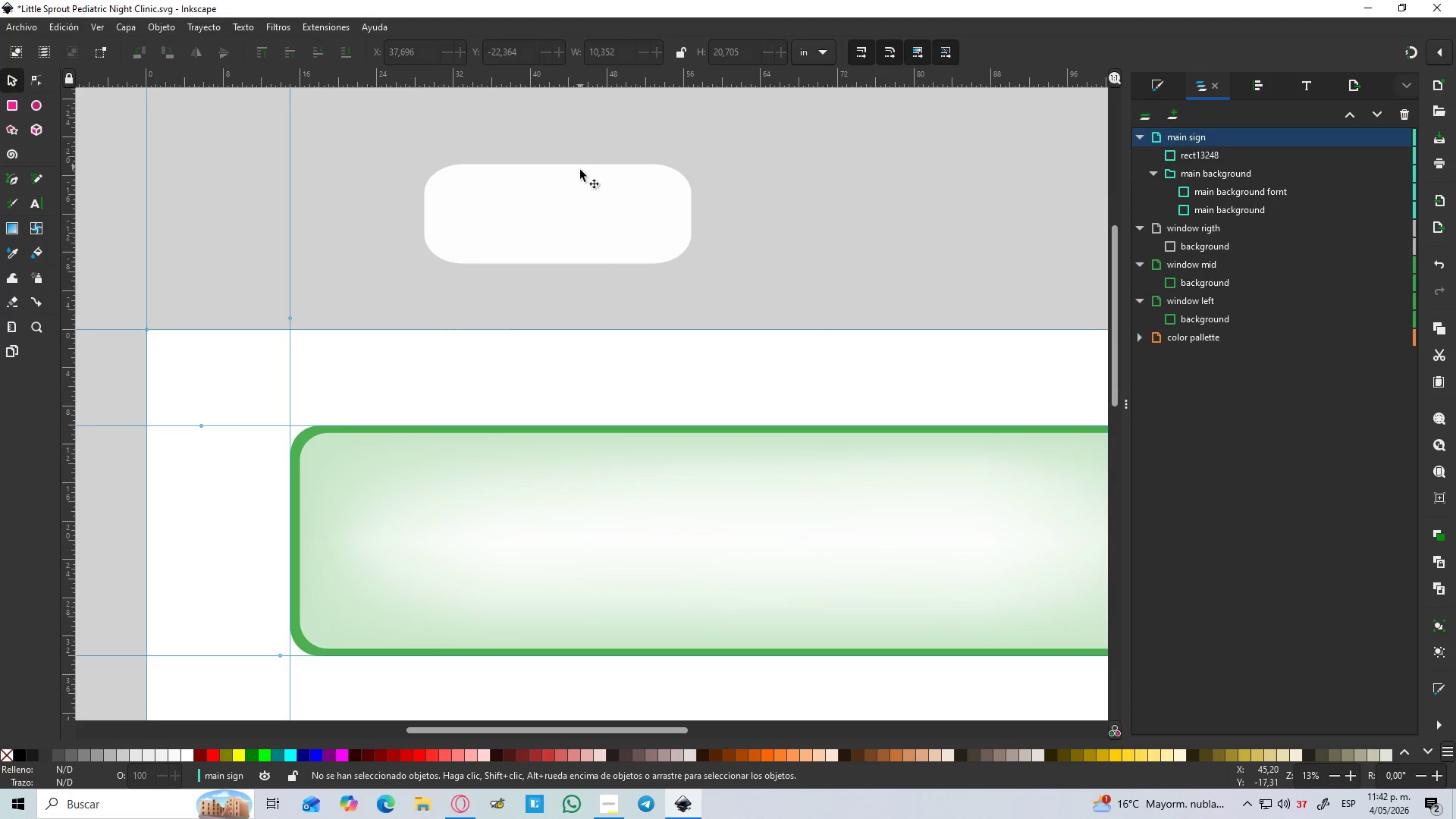 
left_click([581, 188])
 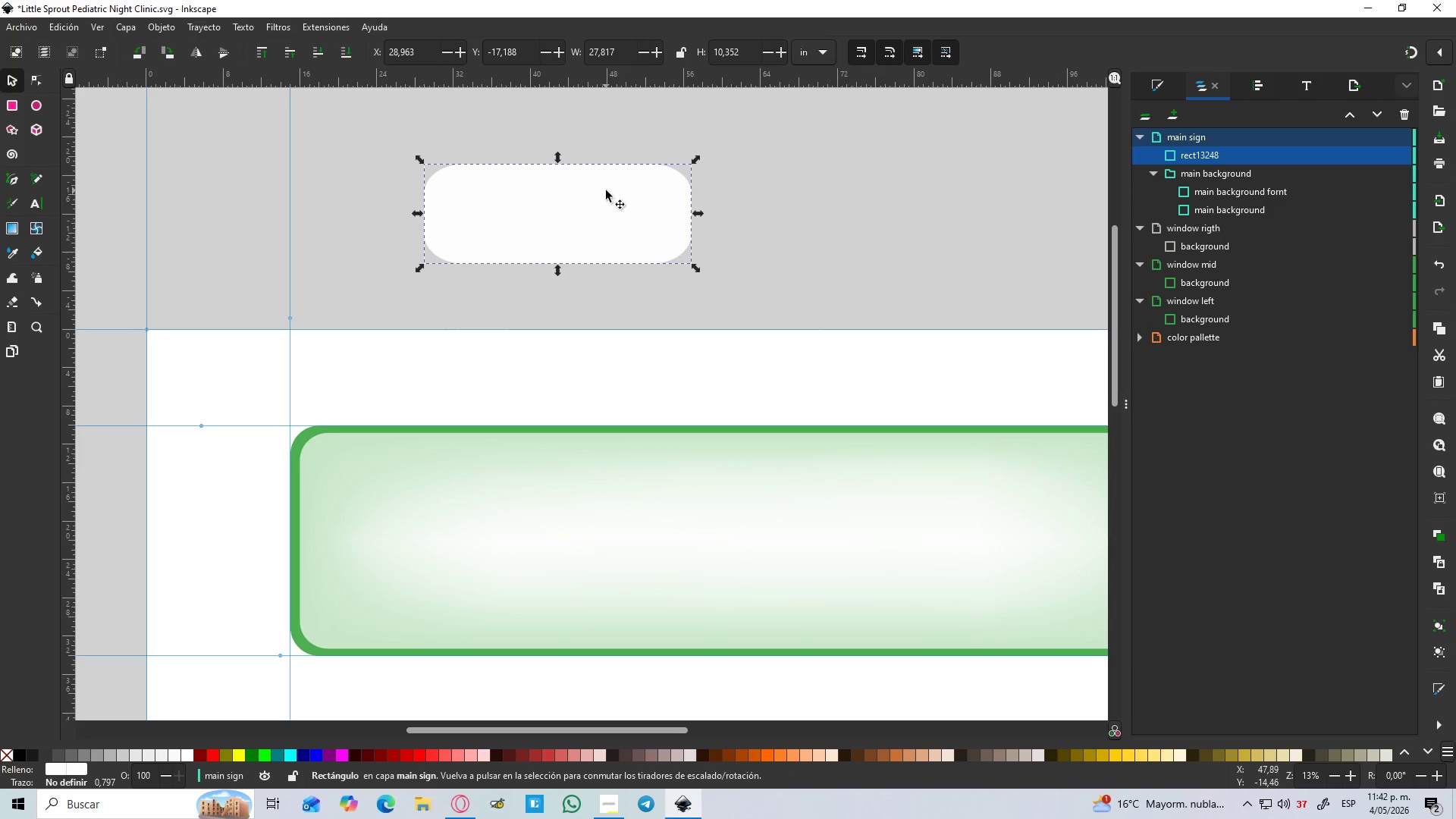 
key(Control+D)
 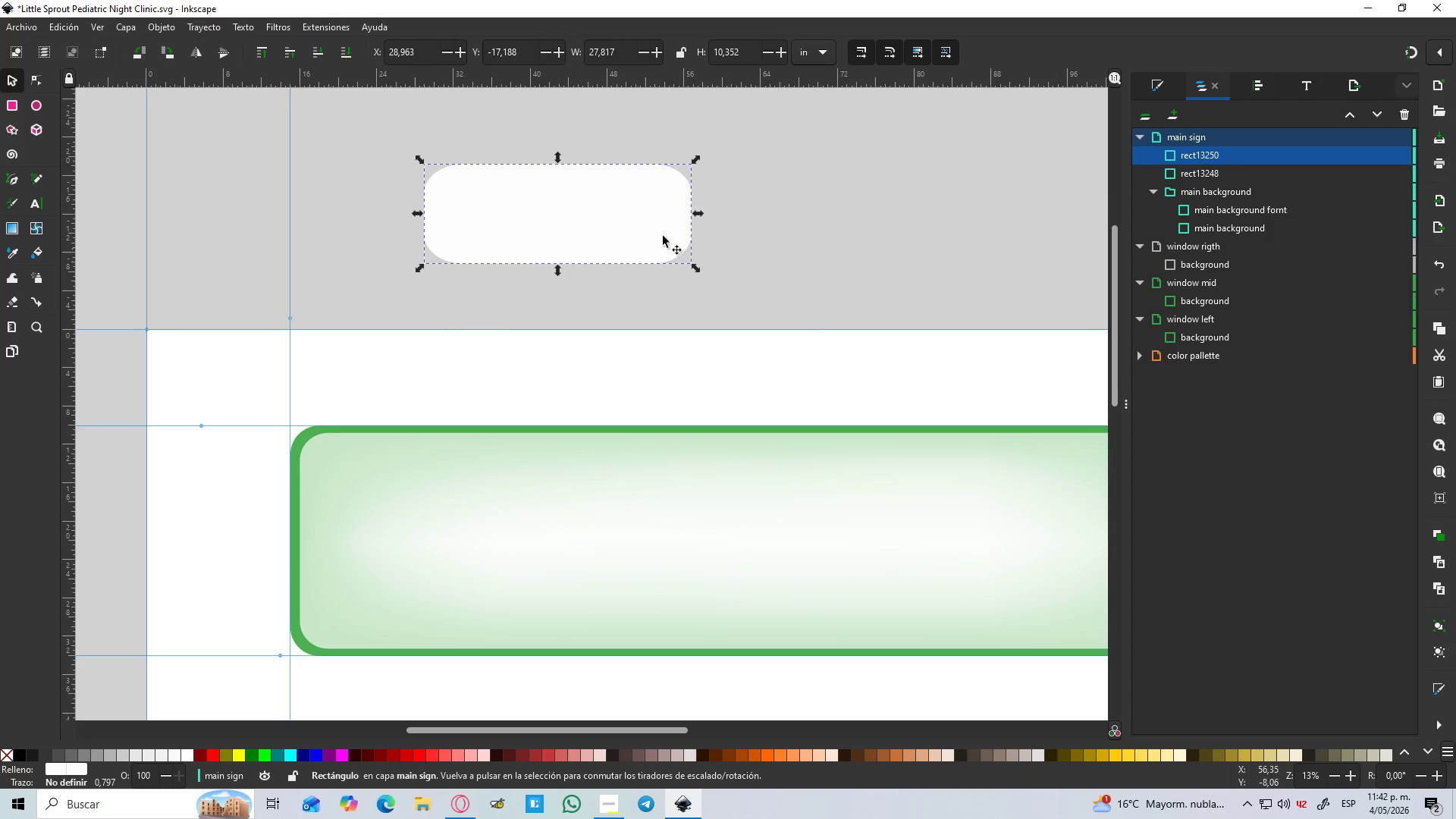 
left_click([643, 221])
 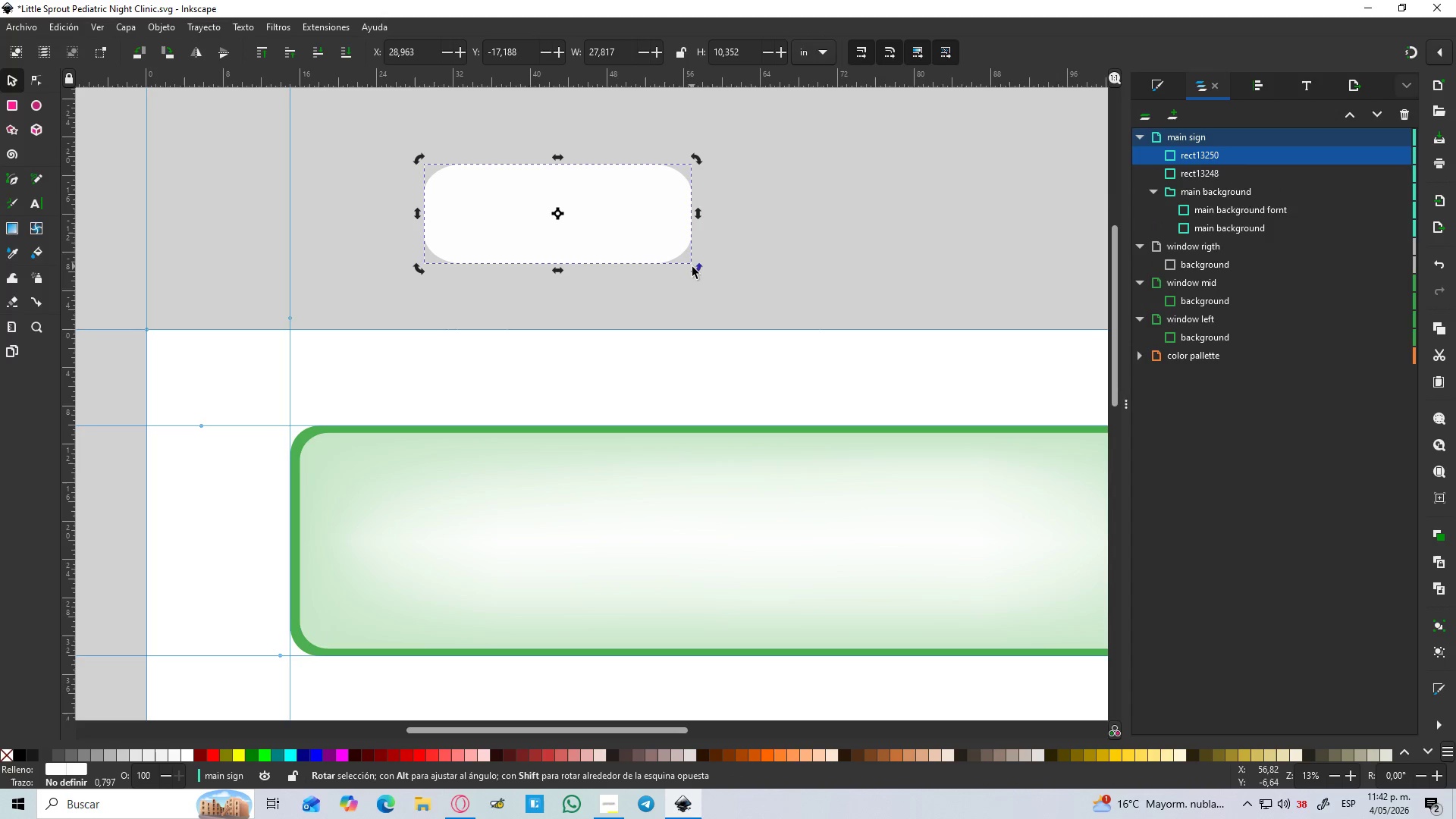 
left_click_drag(start_coordinate=[698, 271], to_coordinate=[522, 379])
 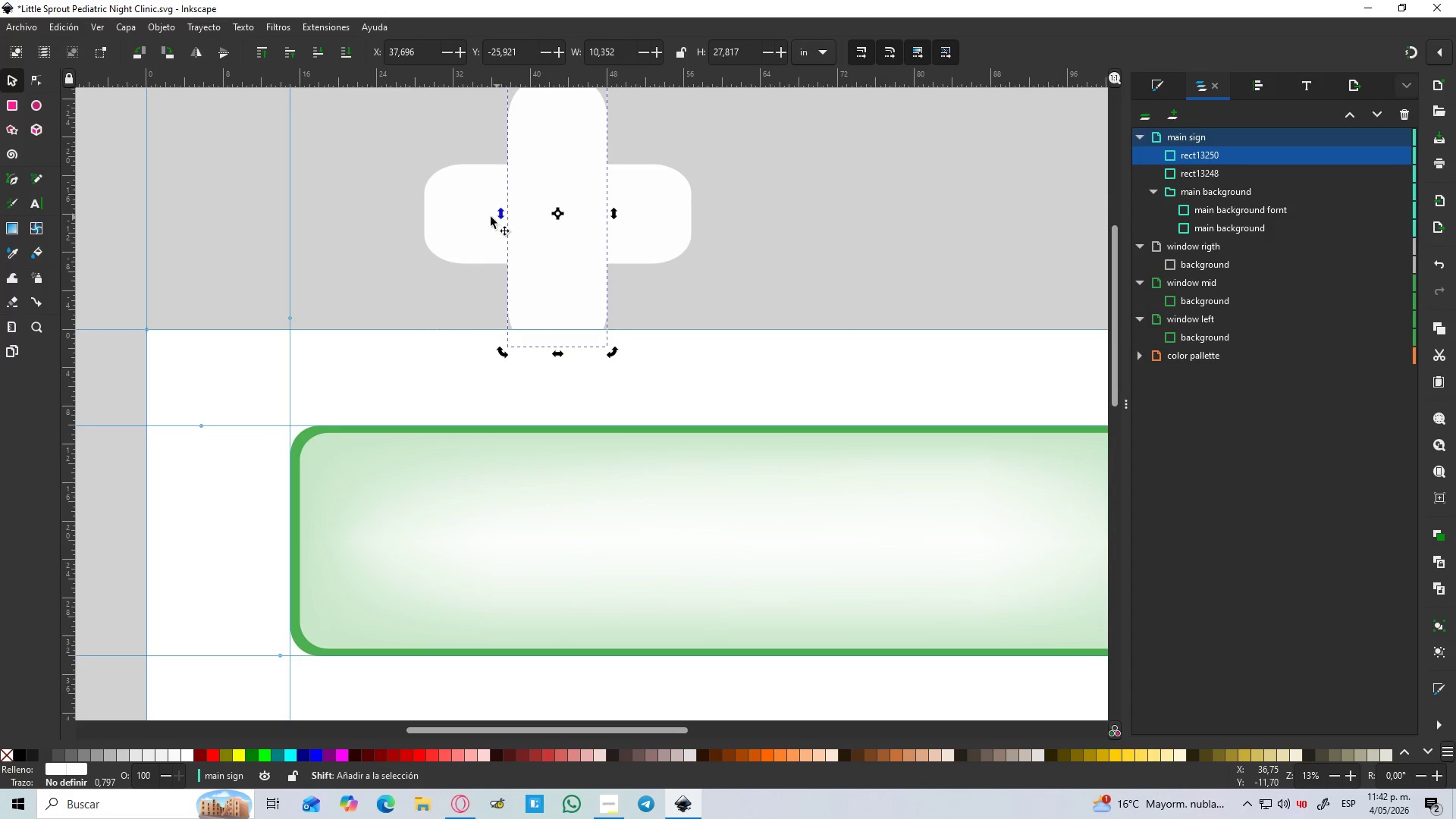 
hold_key(key=ControlLeft, duration=0.95)
 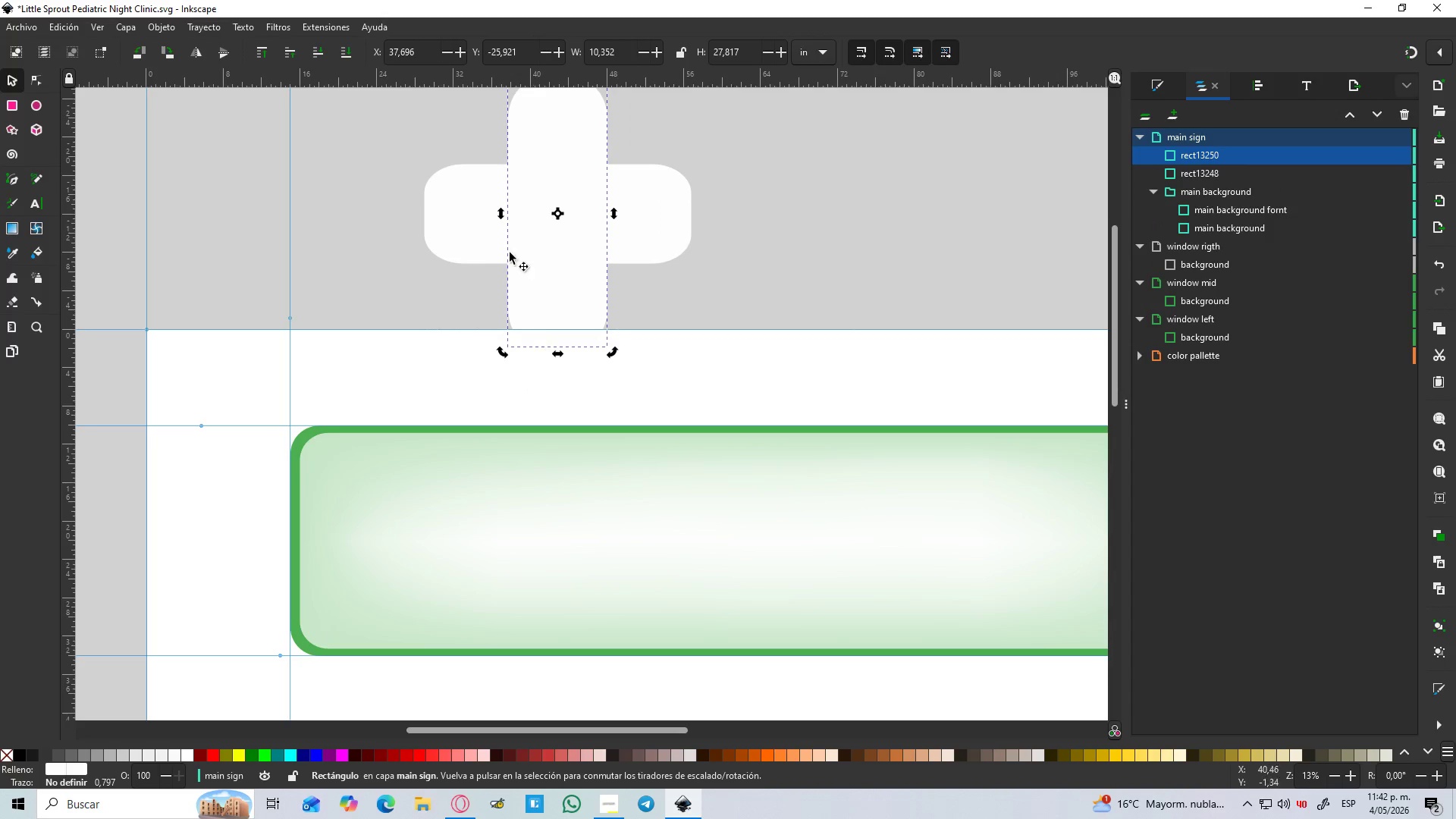 
hold_key(key=ShiftLeft, duration=0.77)
left_click([453, 219])
 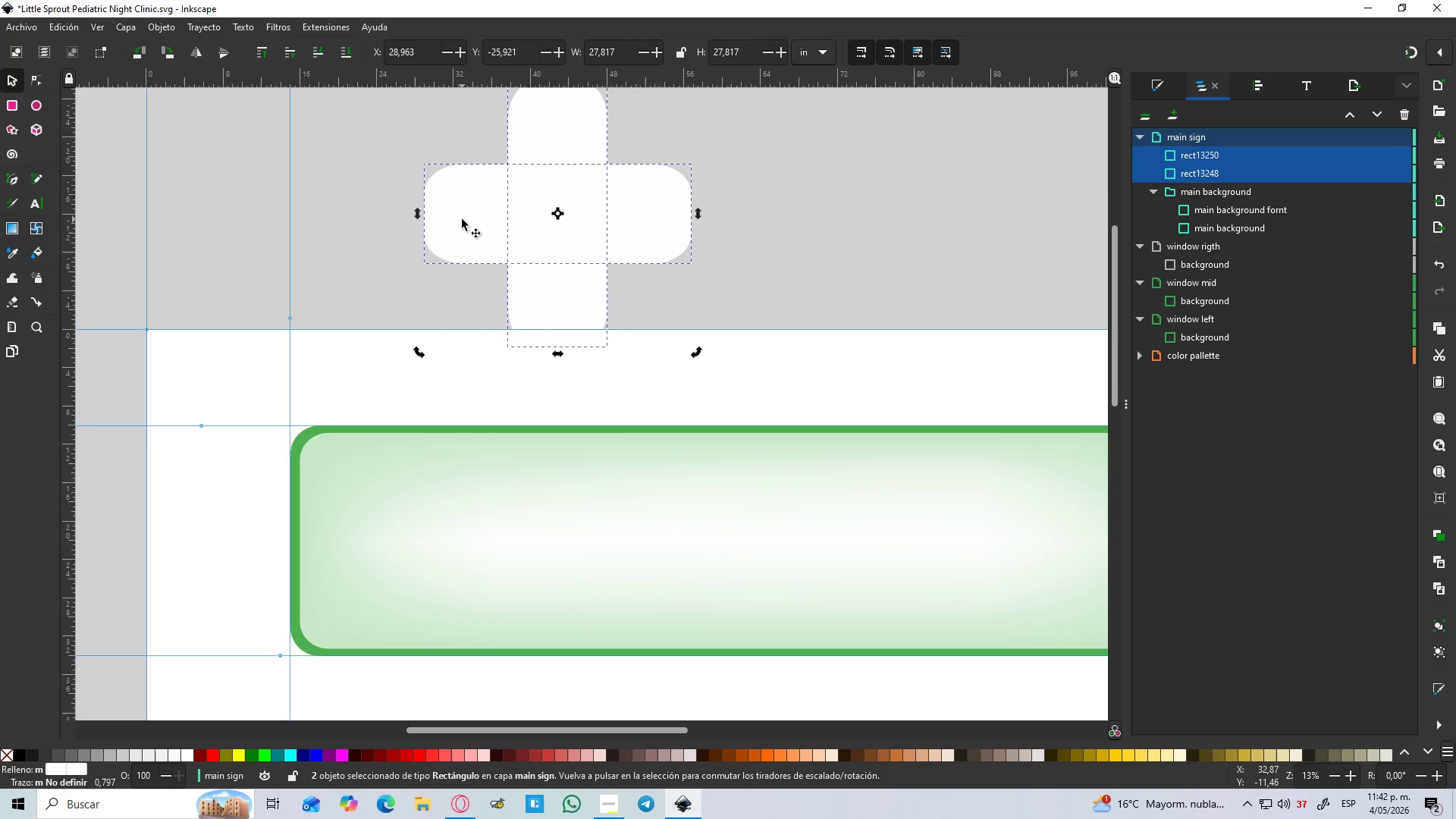 
key(Control+NumpadAdd)
 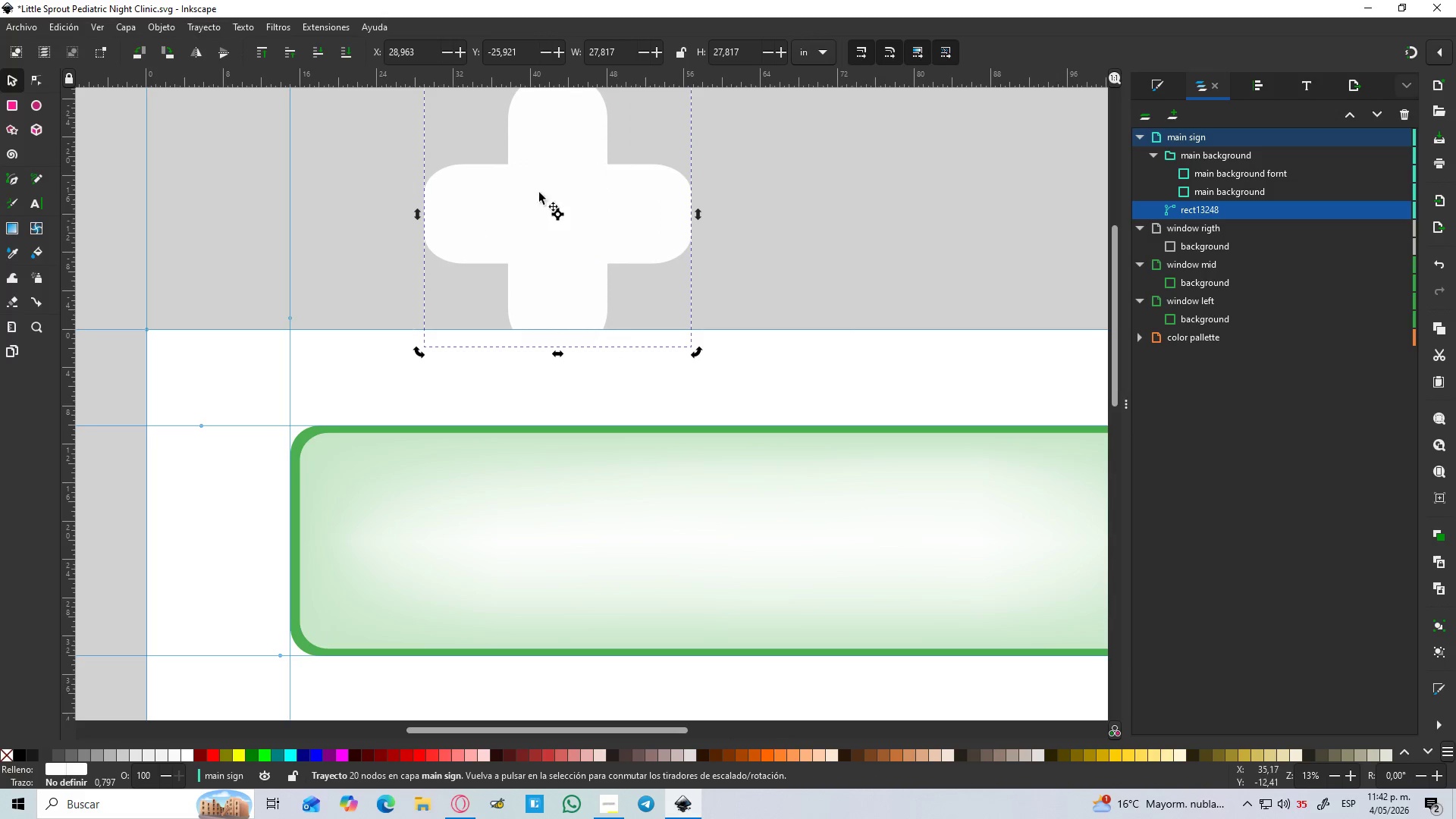 
scroll: coordinate [588, 189], scroll_direction: up, amount: 1.0
 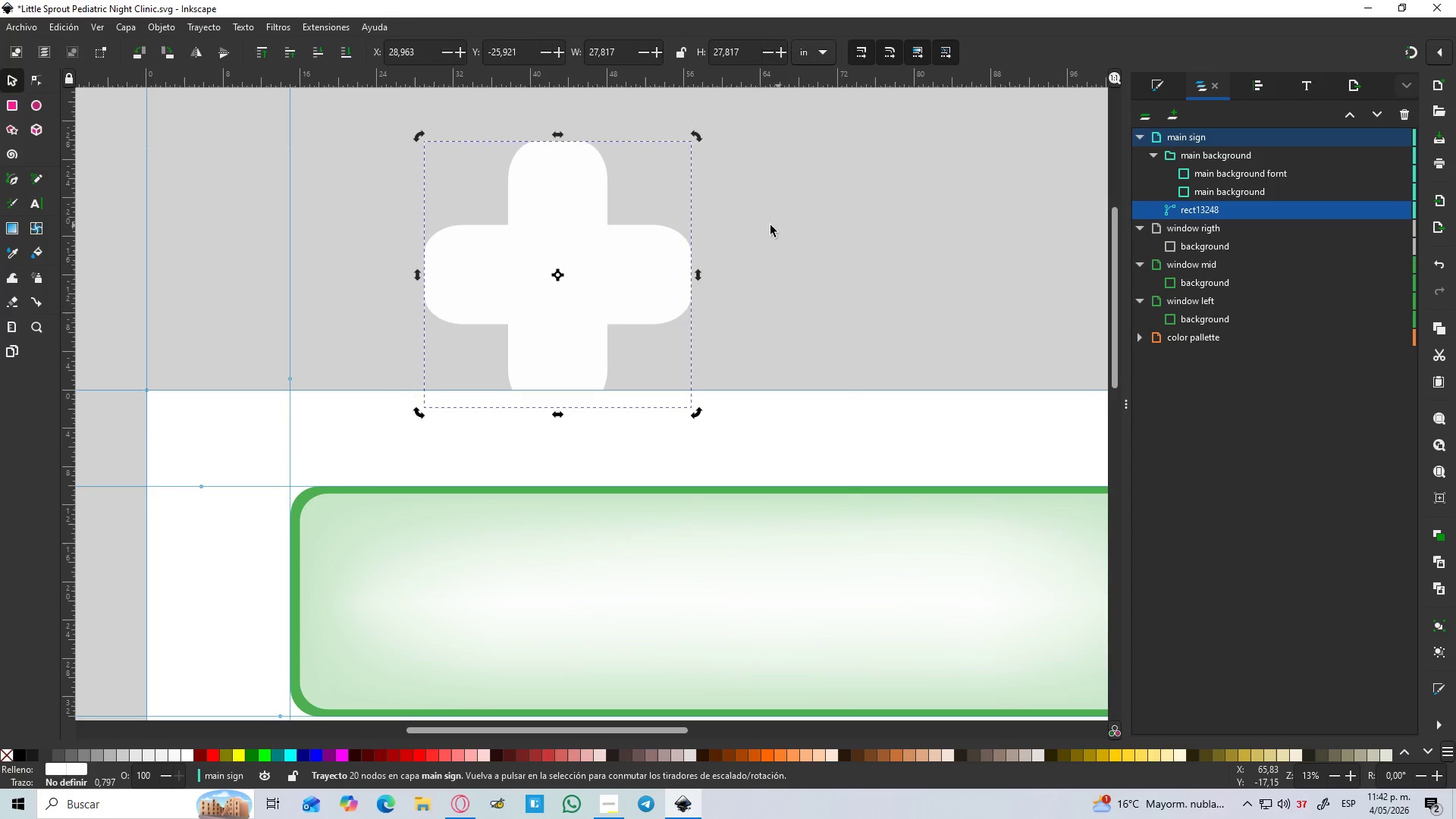 
double_click([620, 275])
 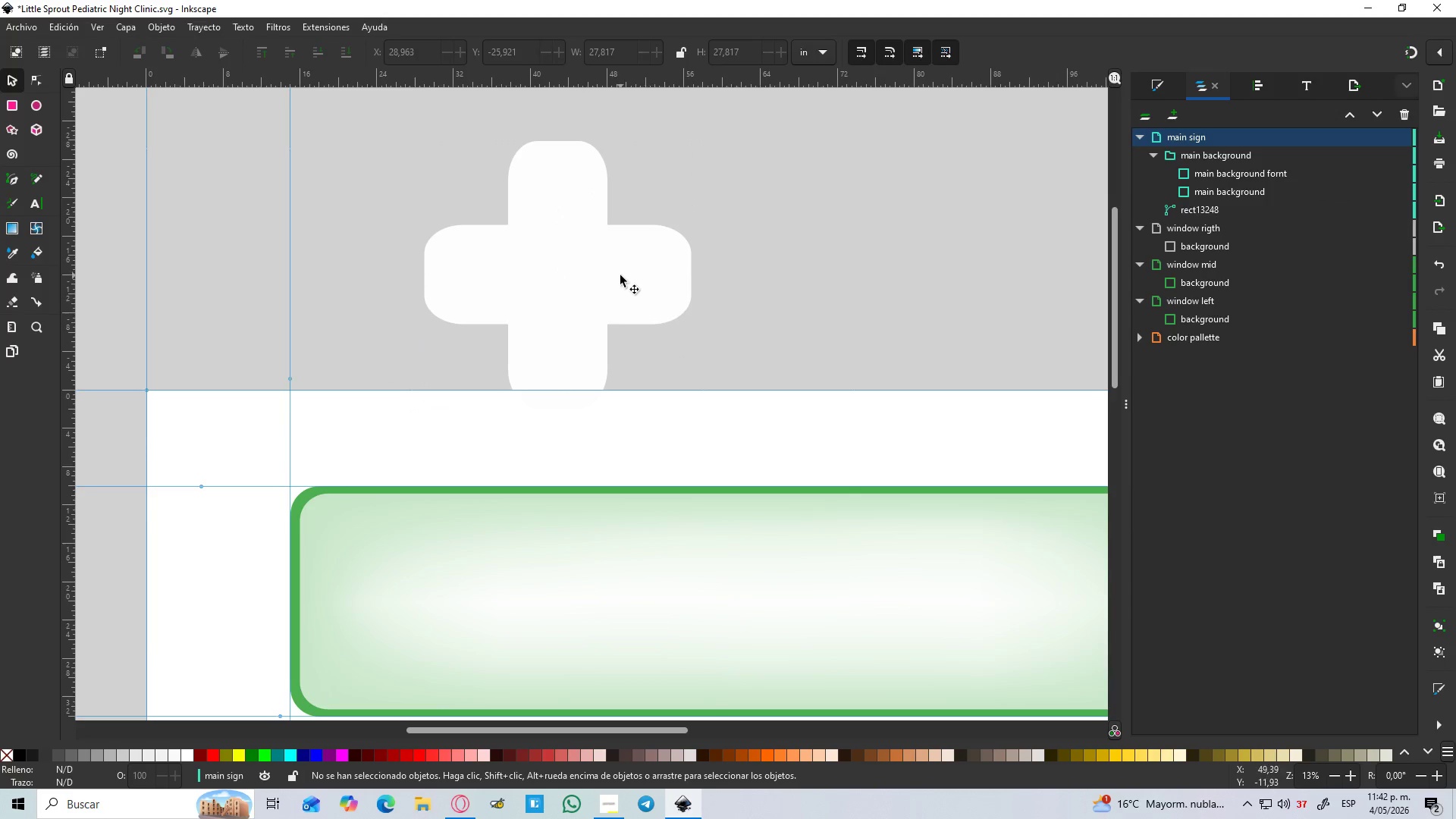 
key(Control+D)
 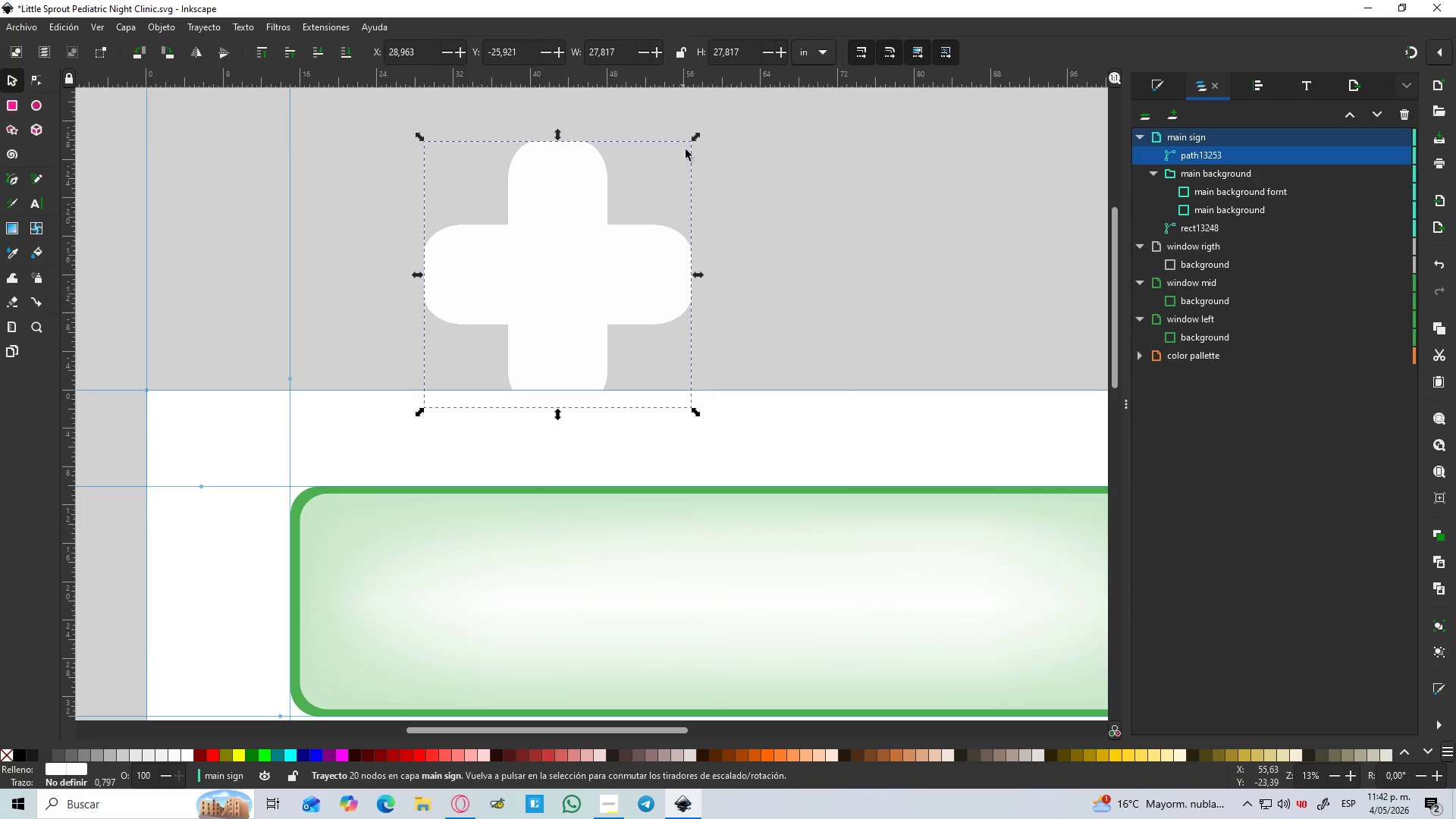 
hold_key(key=ControlLeft, duration=1.26)
hold_key(key=ShiftLeft, duration=0.91)
left_click_drag(start_coordinate=[698, 135], to_coordinate=[682, 148])
 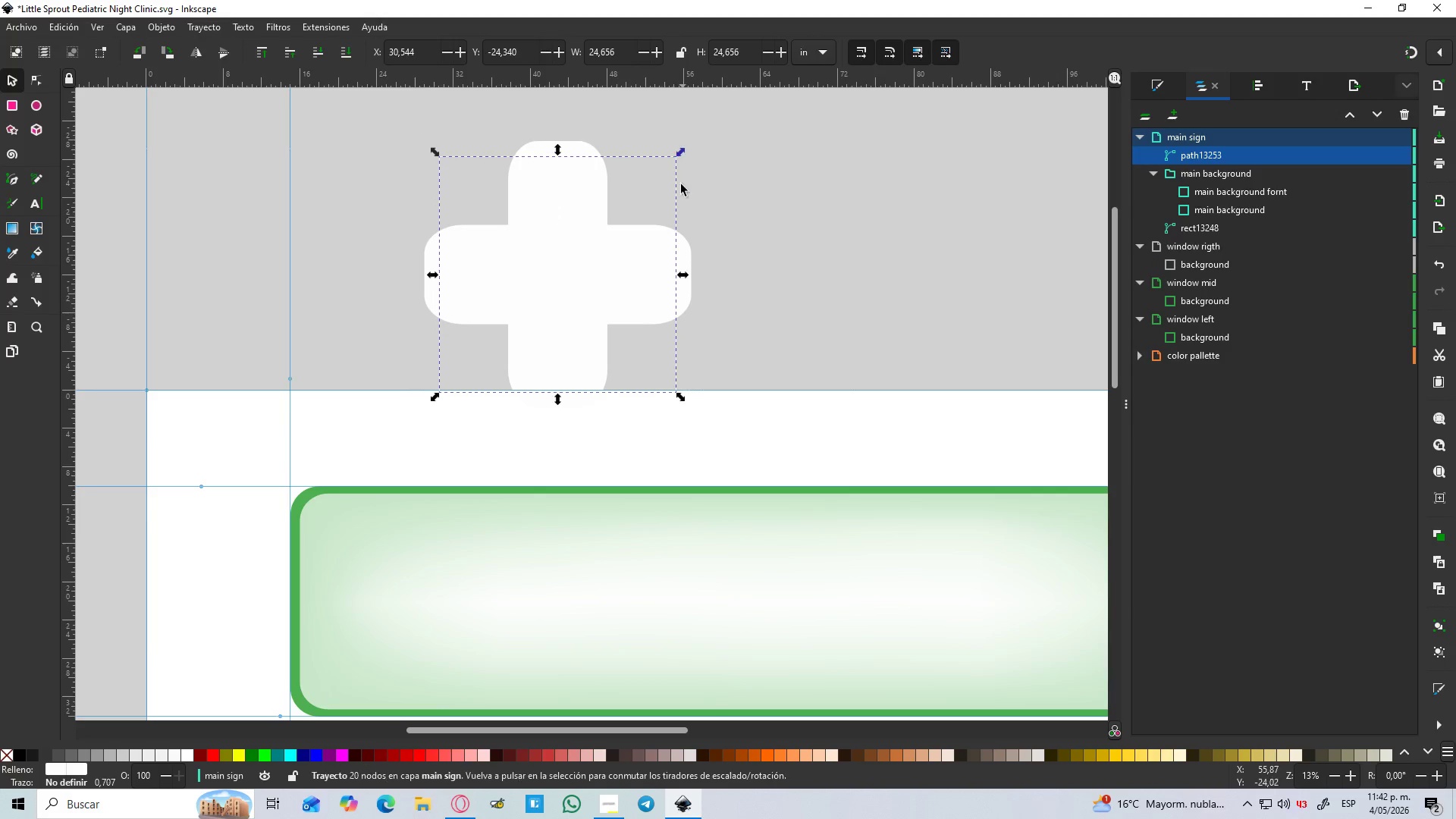 
key(D)
 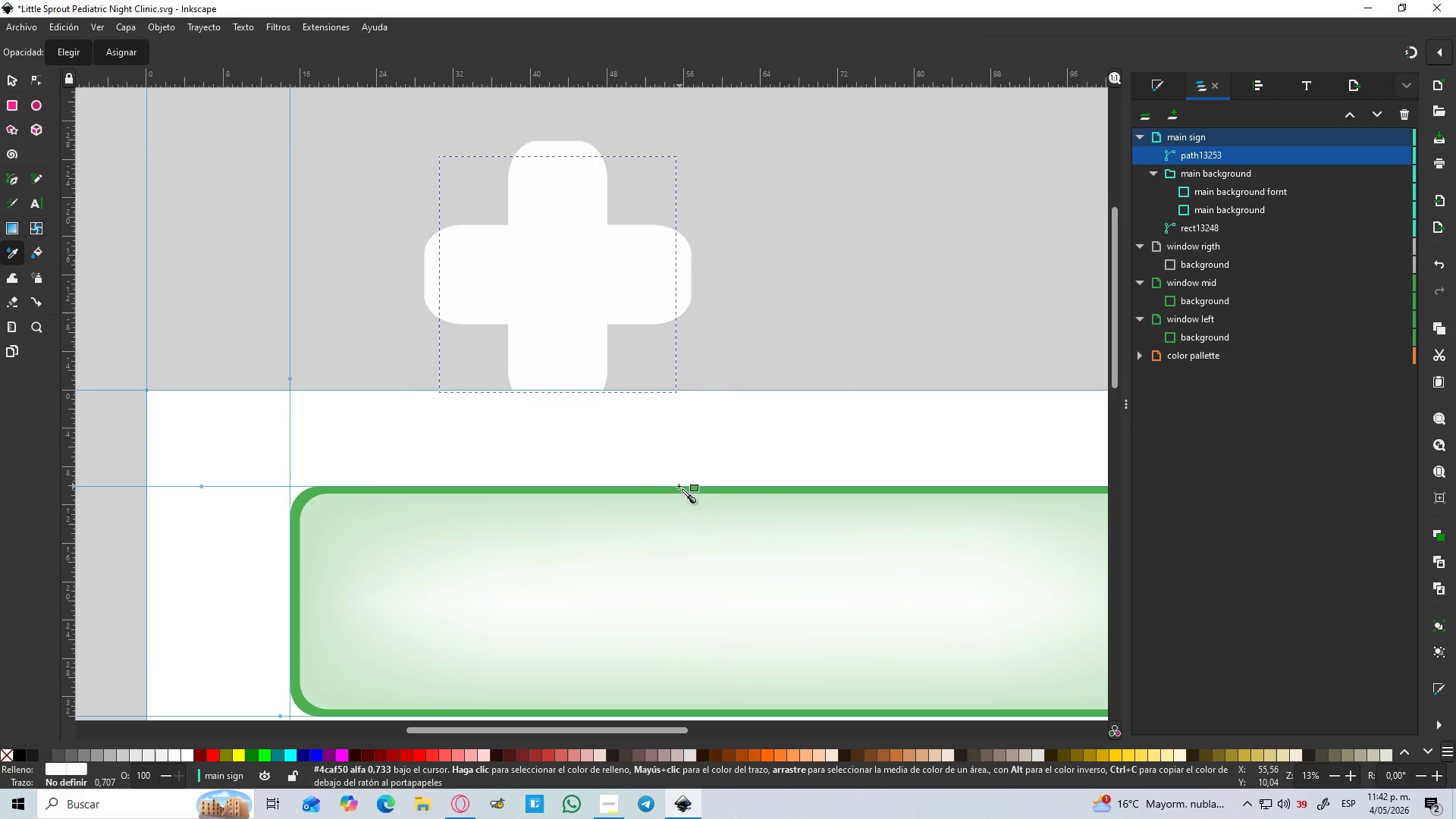 
left_click([678, 490])
 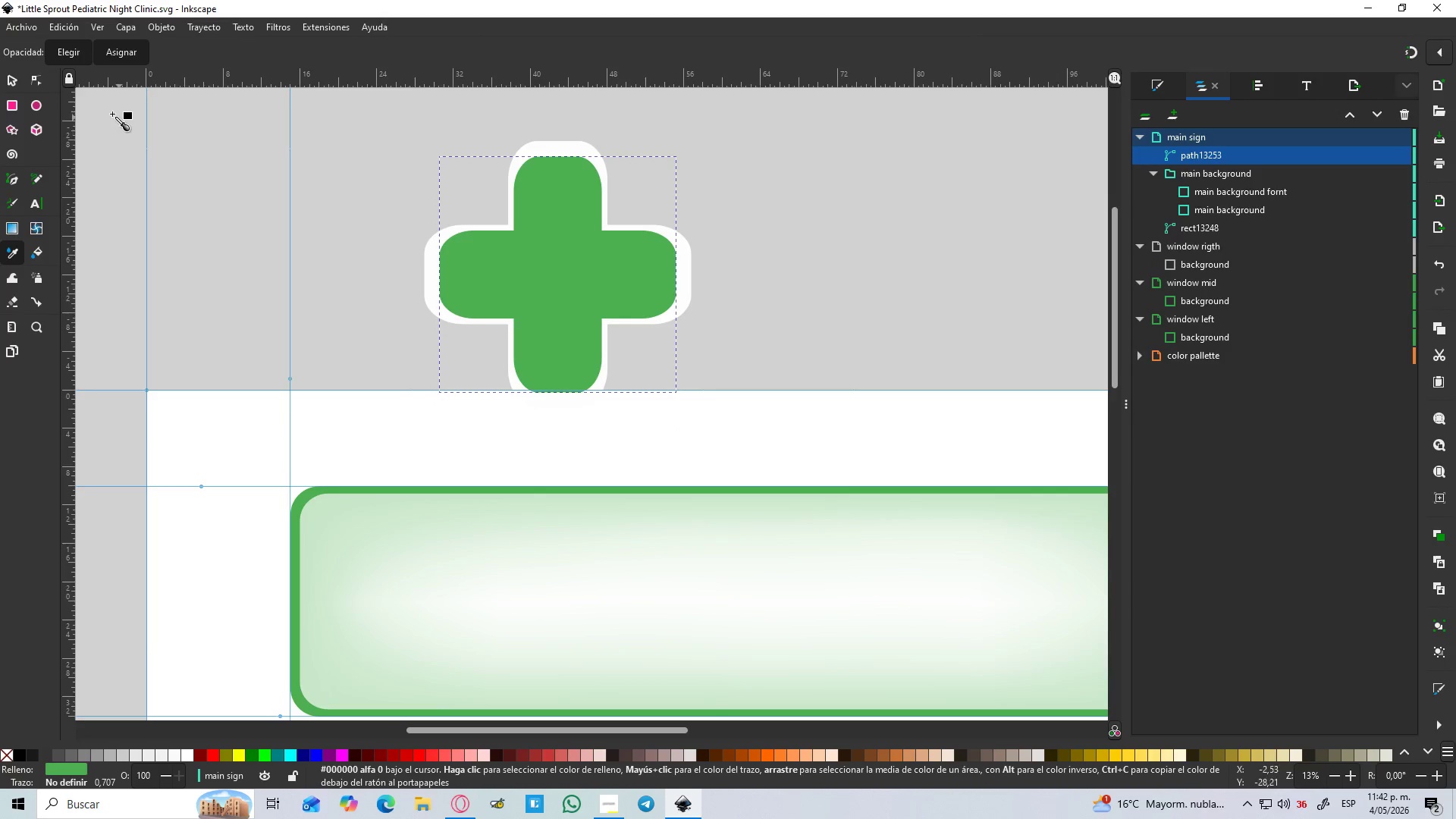 
left_click([14, 82])
 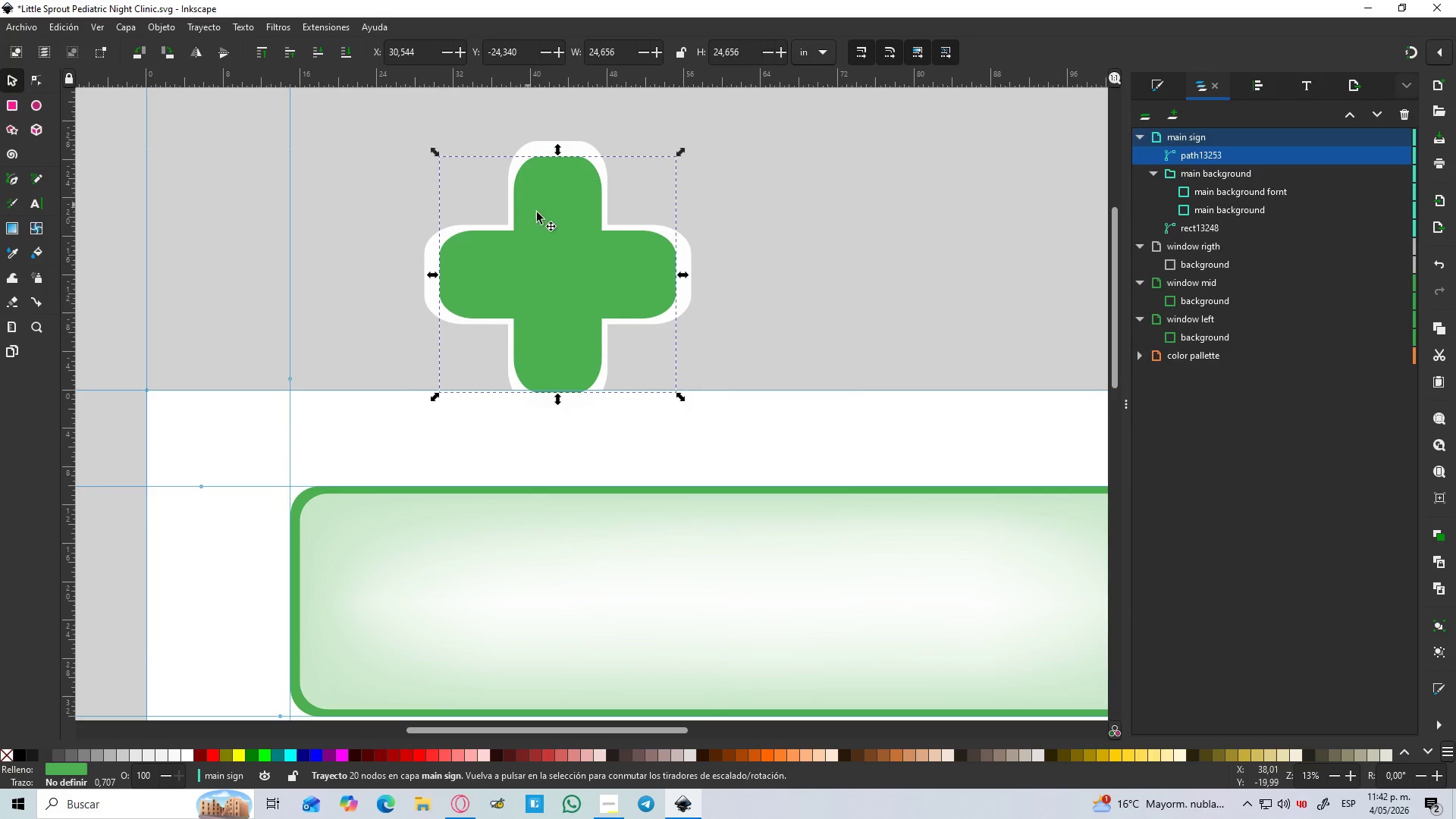 
hold_key(key=ControlLeft, duration=6.78)
scroll: coordinate [563, 238], scroll_direction: up, amount: 1.0
 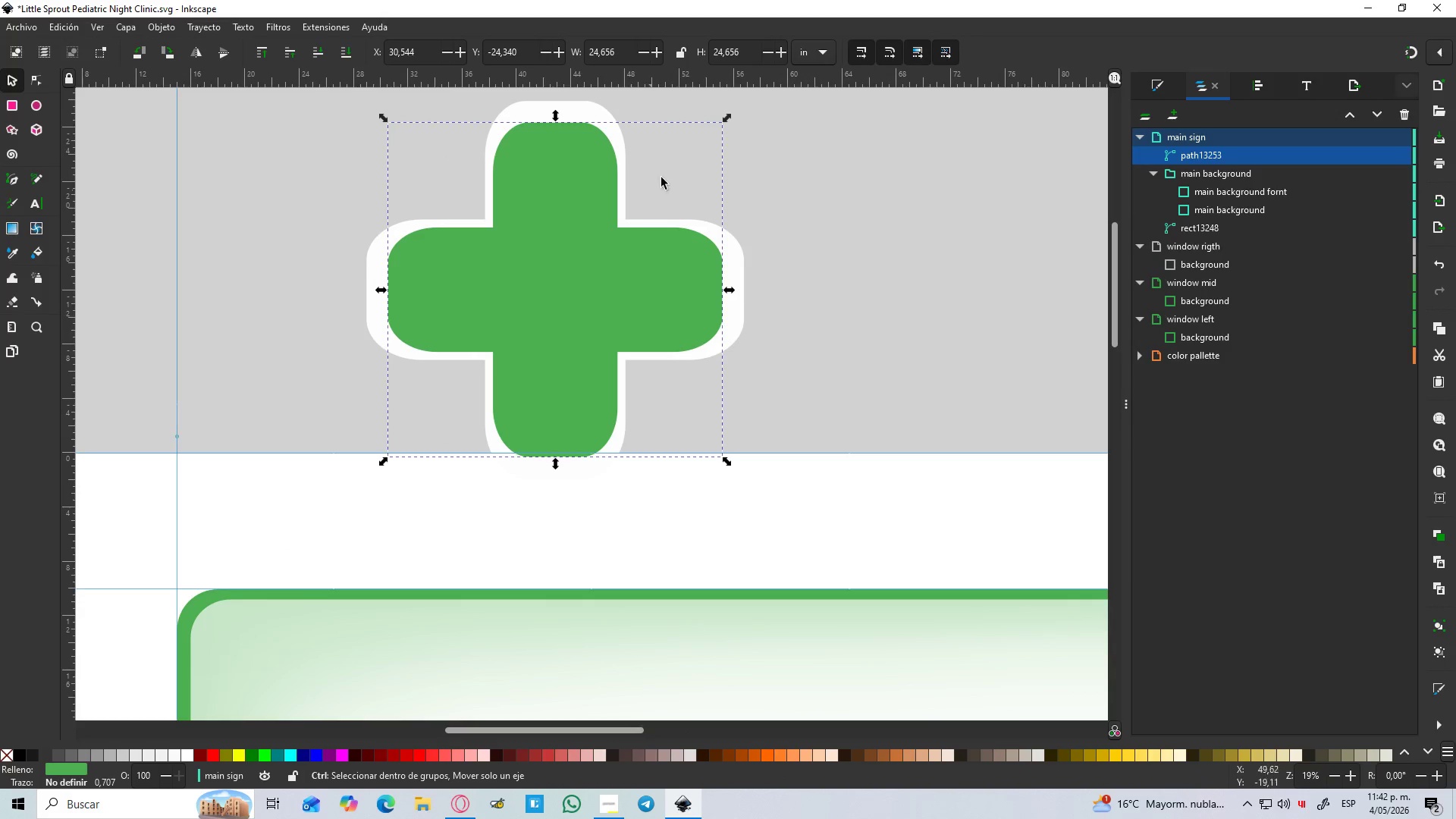 
hold_key(key=ShiftLeft, duration=1.5)
left_click_drag(start_coordinate=[726, 121], to_coordinate=[693, 135])
 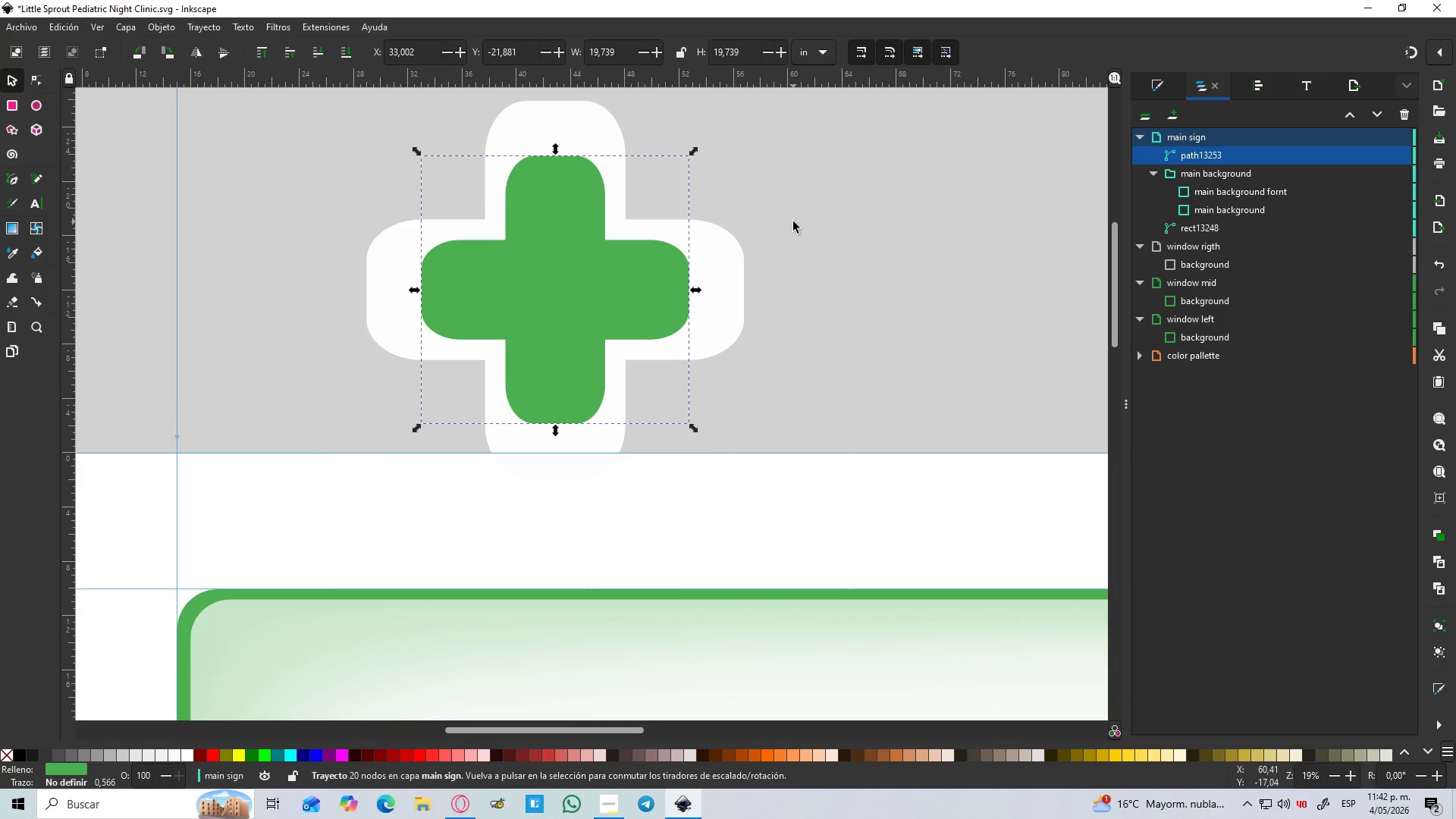 
hold_key(key=ShiftLeft, duration=1.5)
 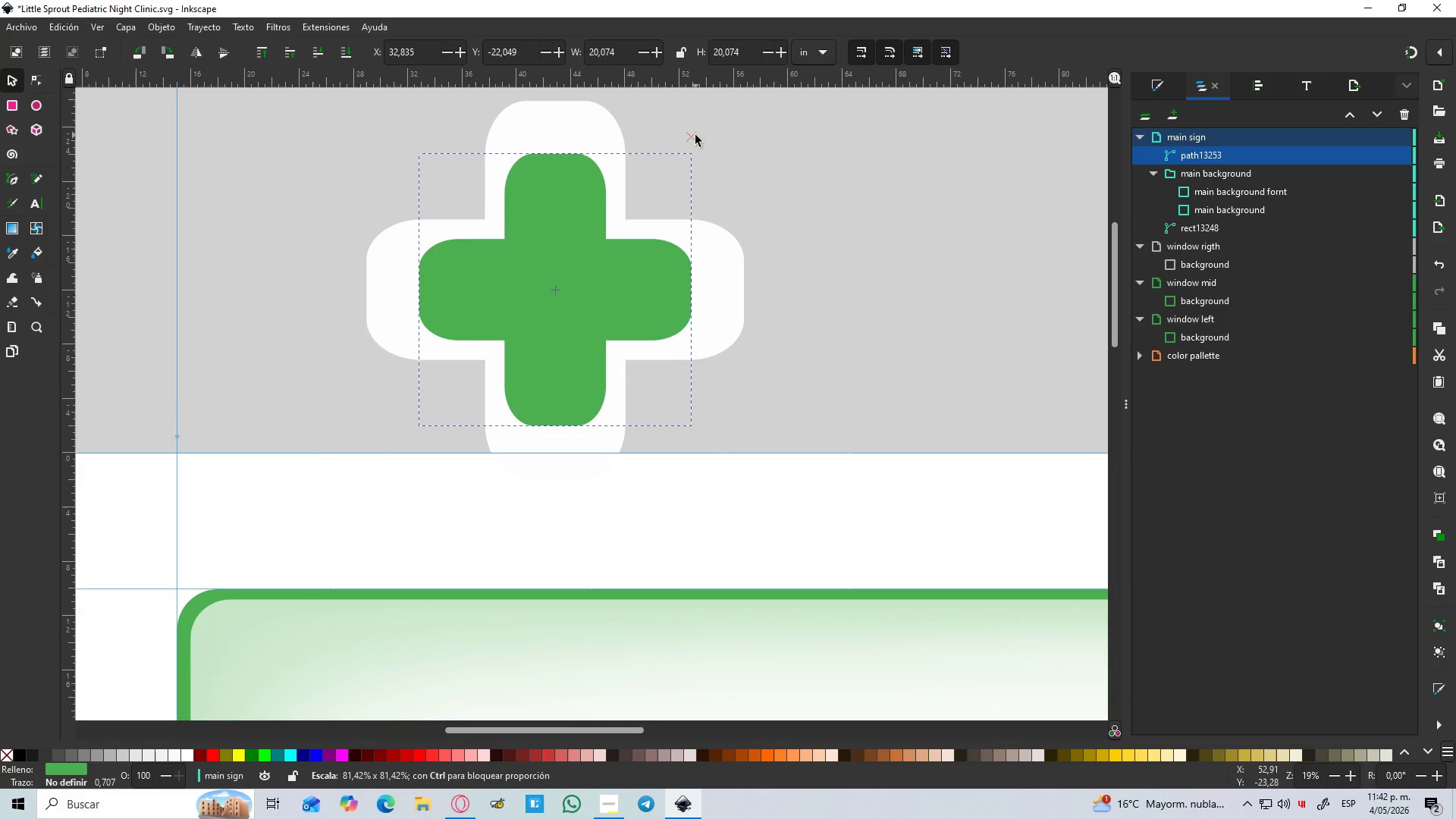 
hold_key(key=ShiftLeft, duration=1.5)
 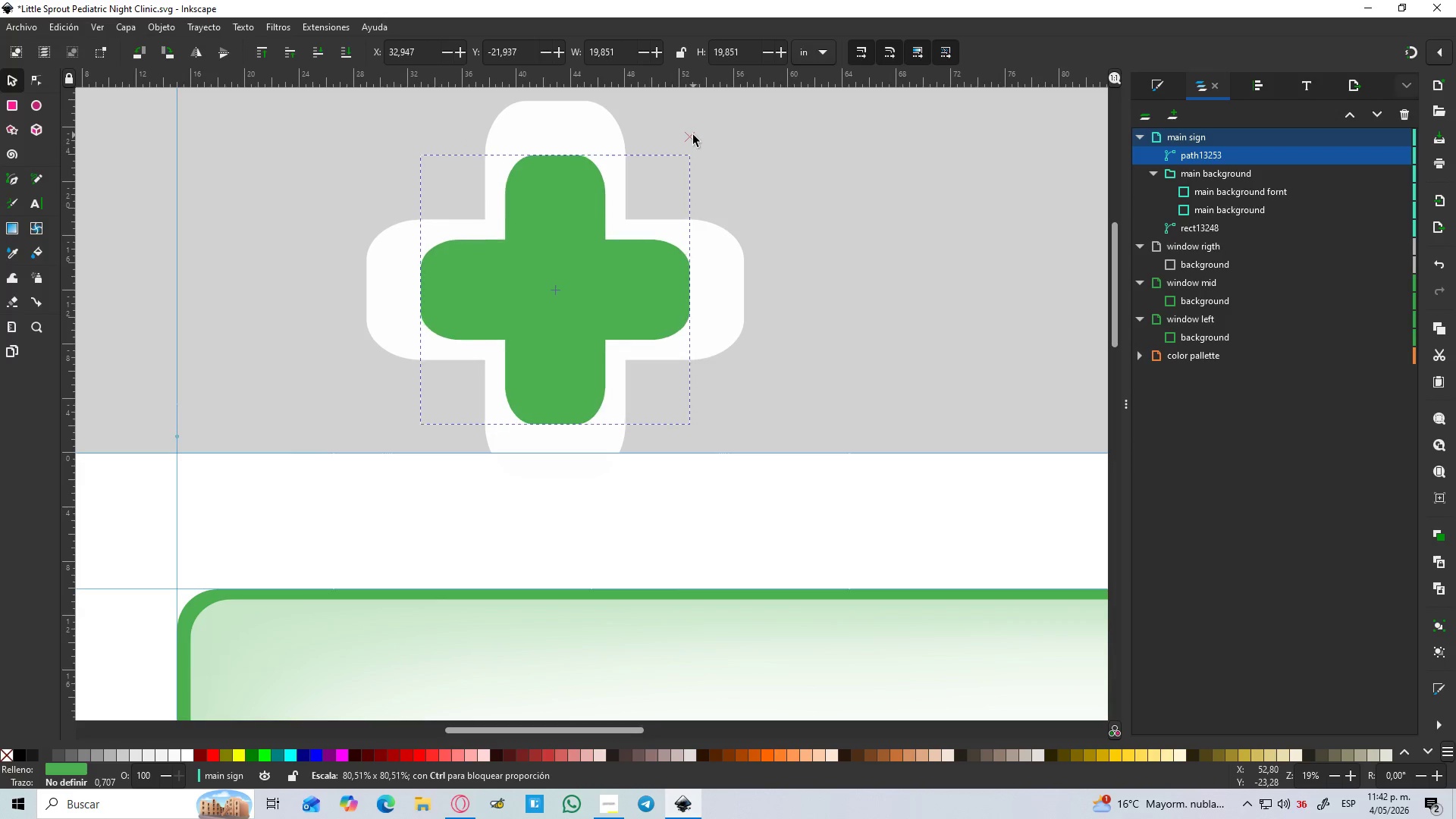 
hold_key(key=ShiftLeft, duration=0.94)
 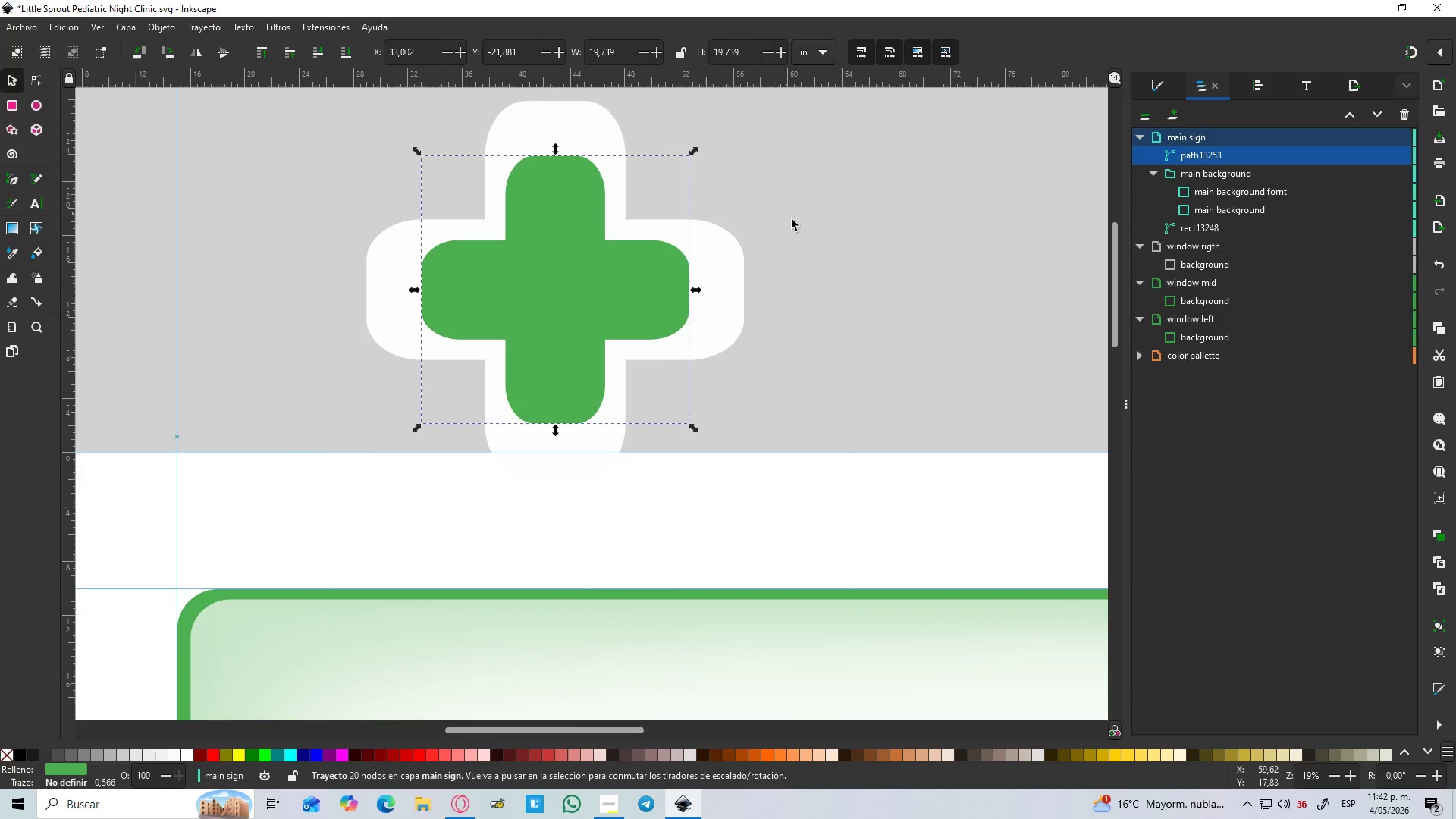 
left_click([793, 221])
 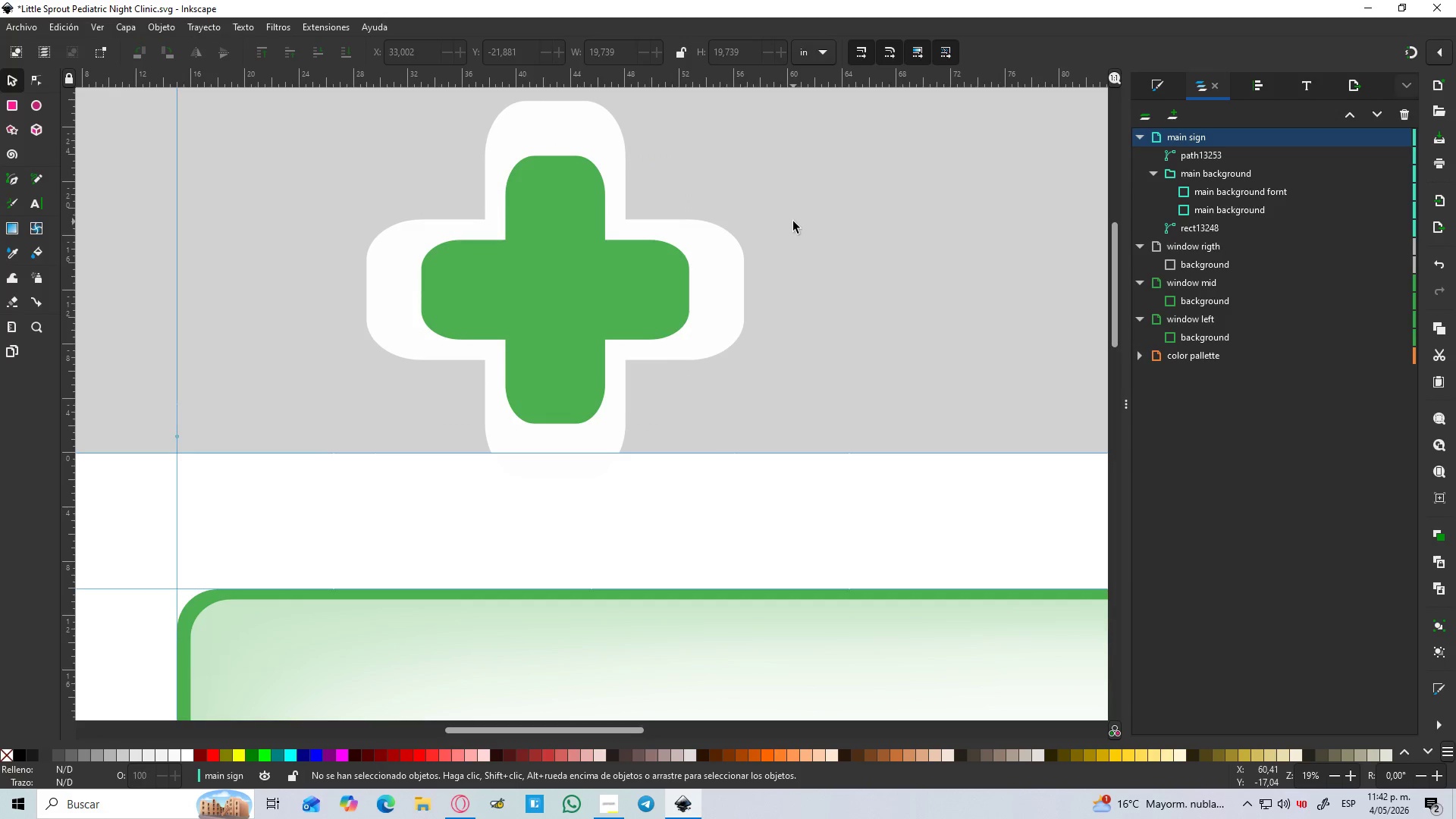 
hold_key(key=ControlLeft, duration=0.91)
scroll: coordinate [793, 221], scroll_direction: down, amount: 4.0
 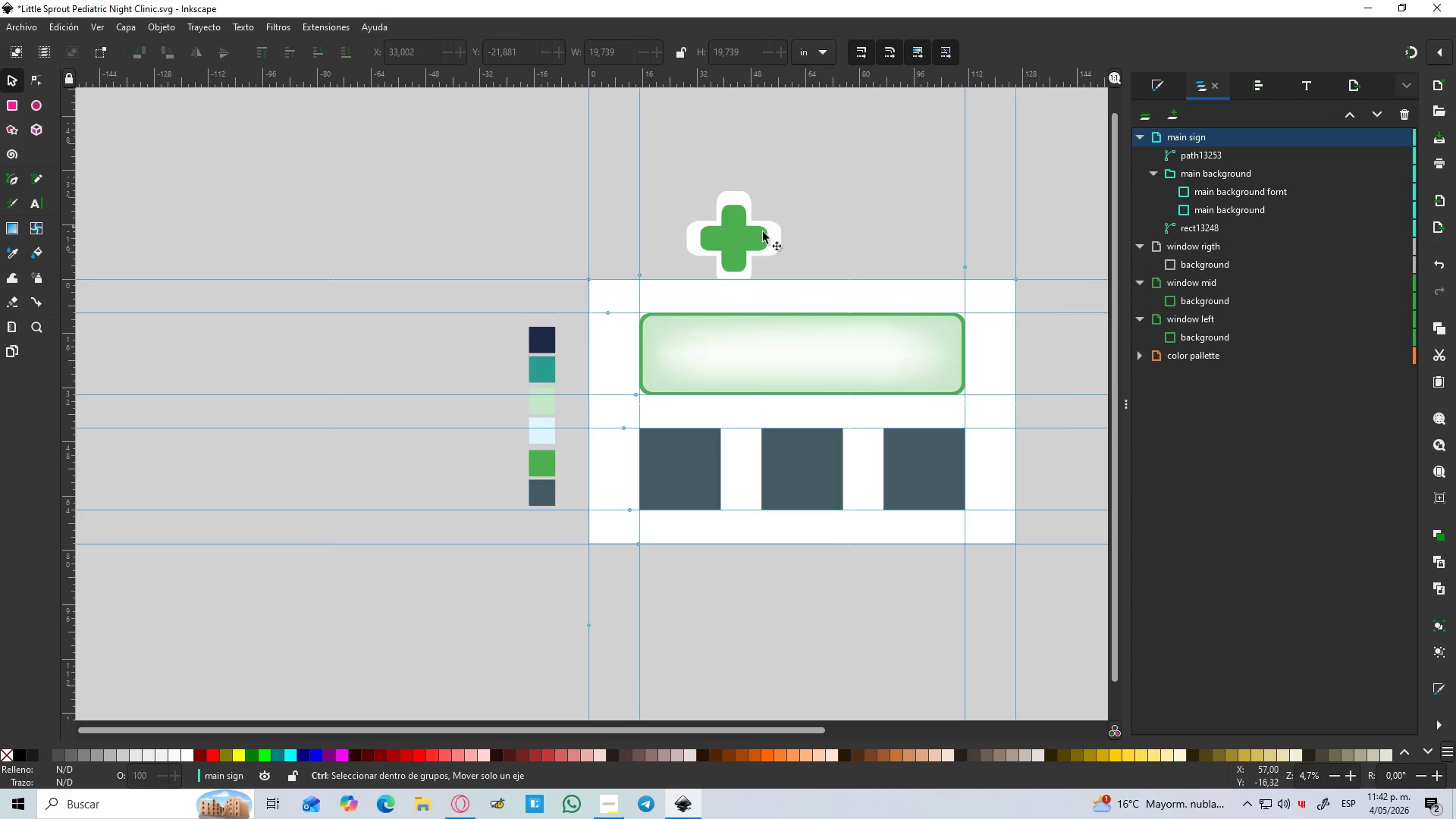 
left_click([740, 242])
 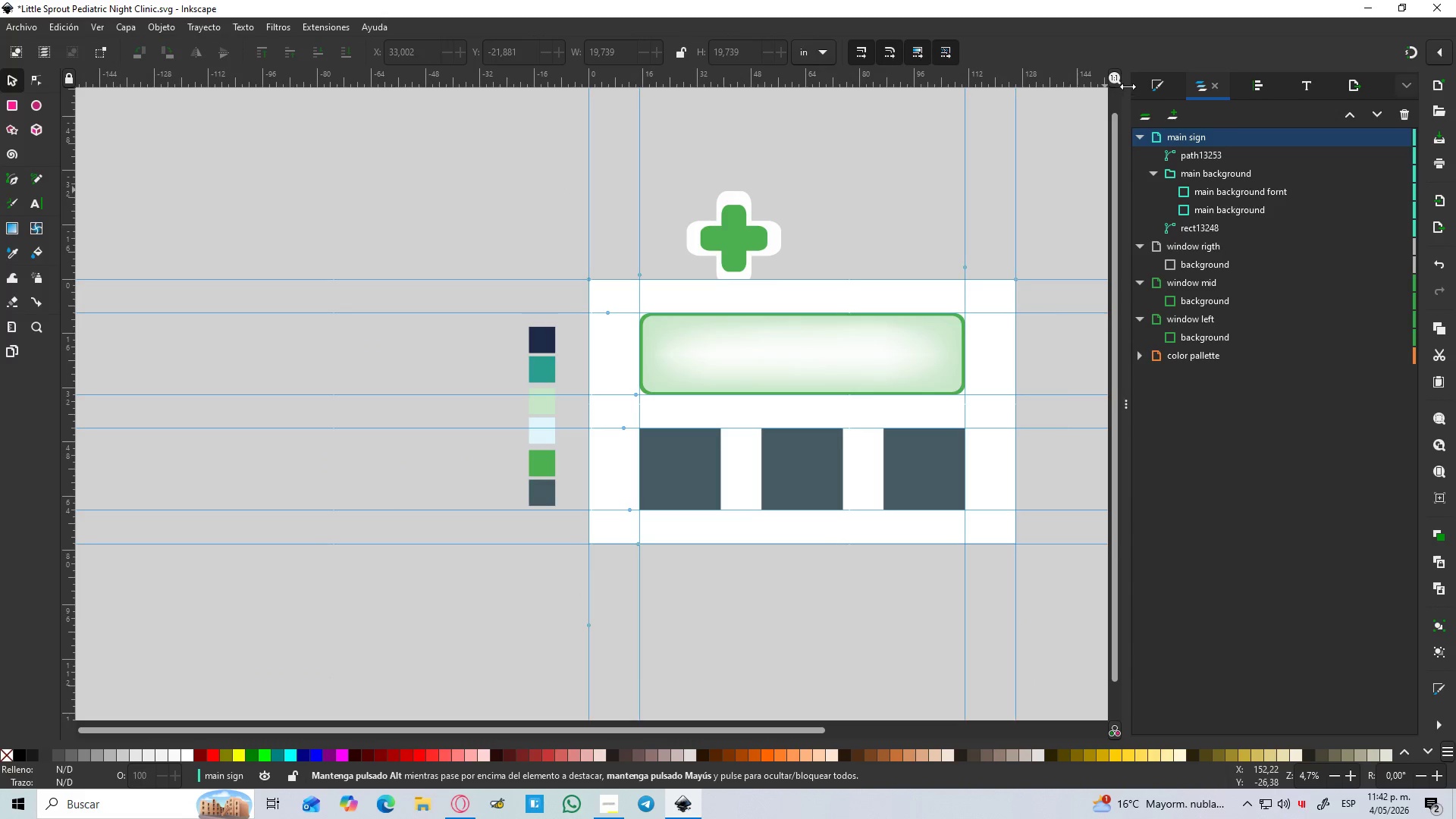 
left_click([1150, 88])
 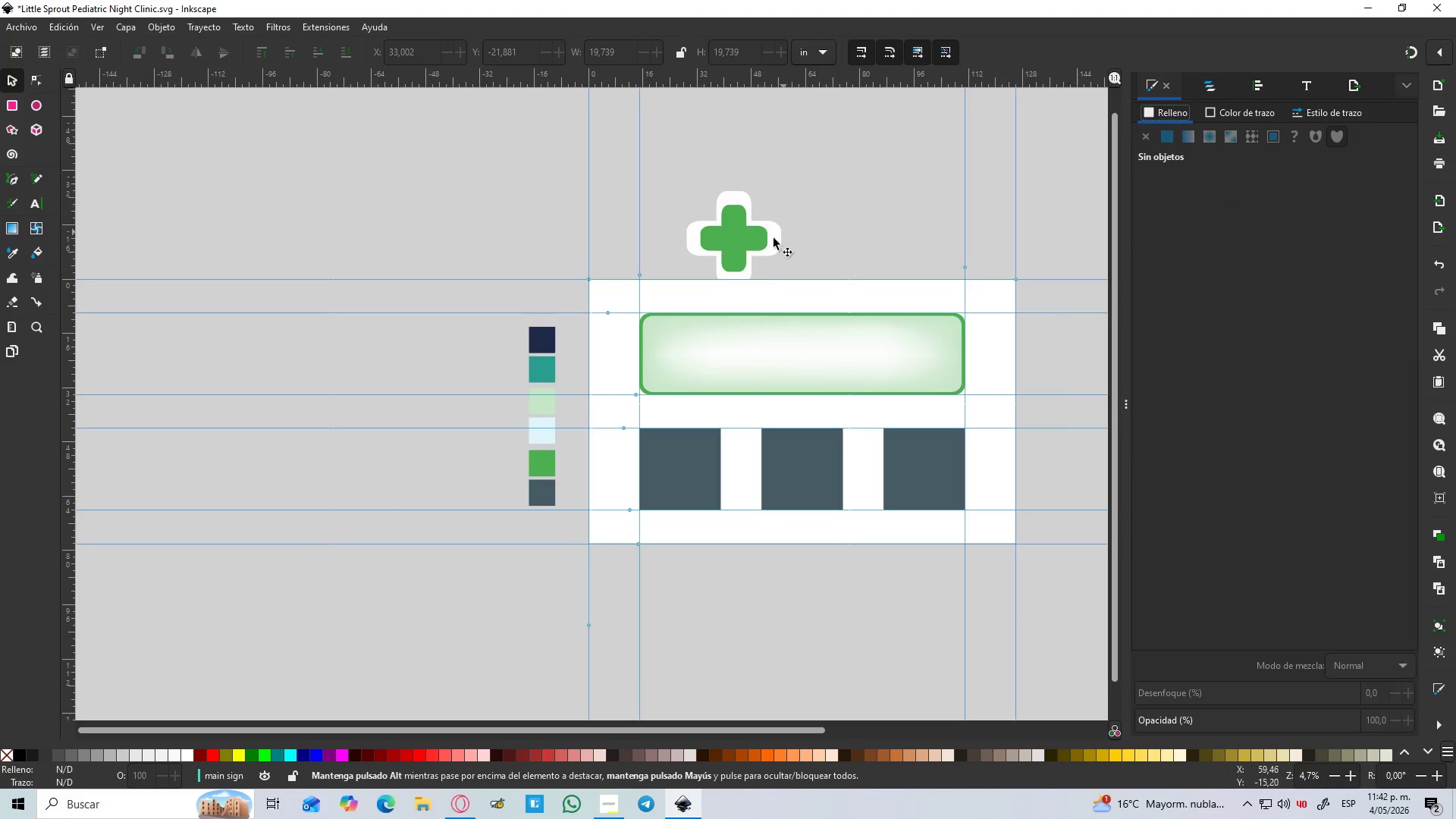 
left_click([750, 243])
 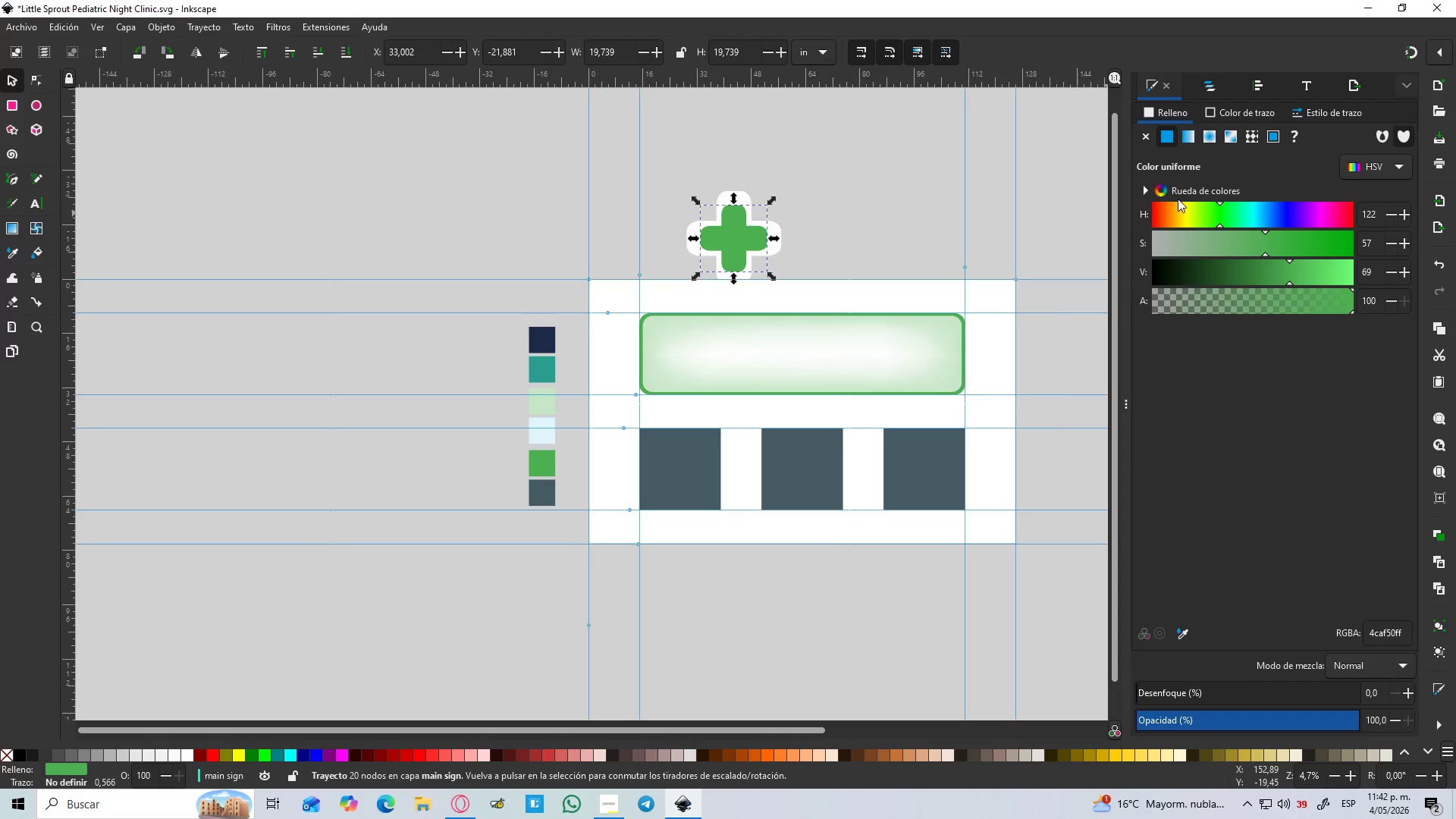 
left_click_drag(start_coordinate=[1169, 219], to_coordinate=[1127, 229])
 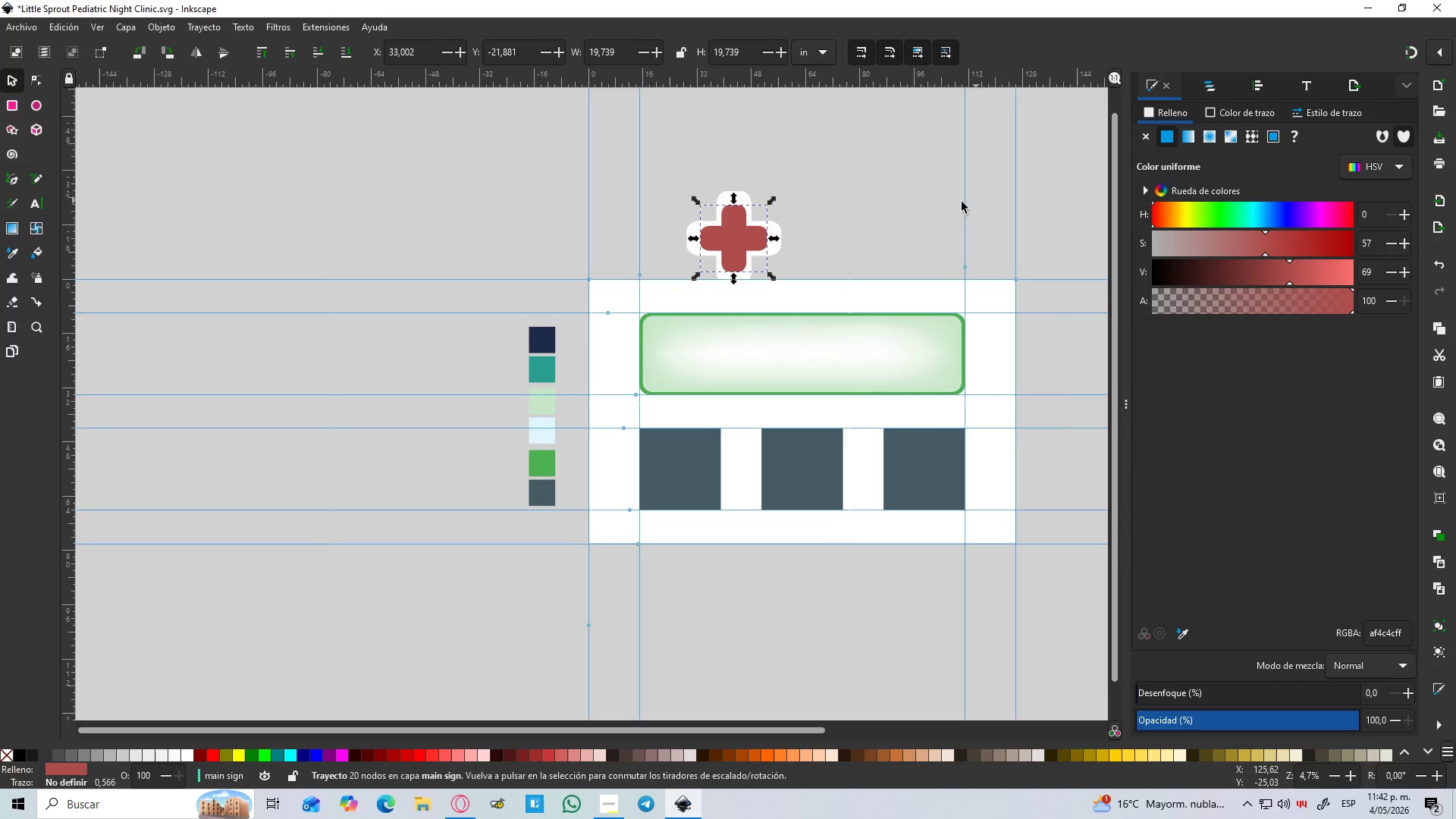 
left_click([939, 203])
 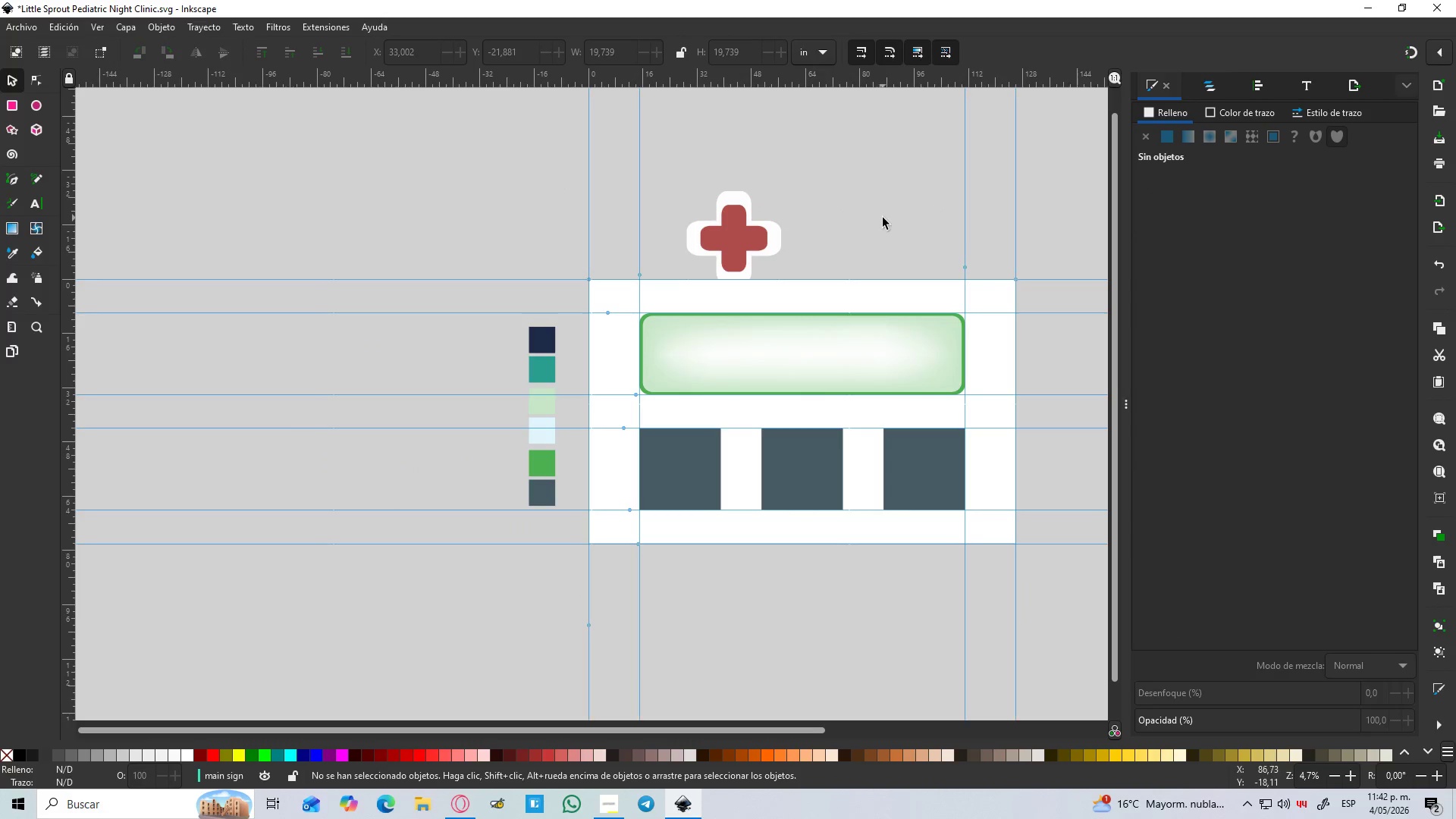 
key(Alt+AltLeft)
 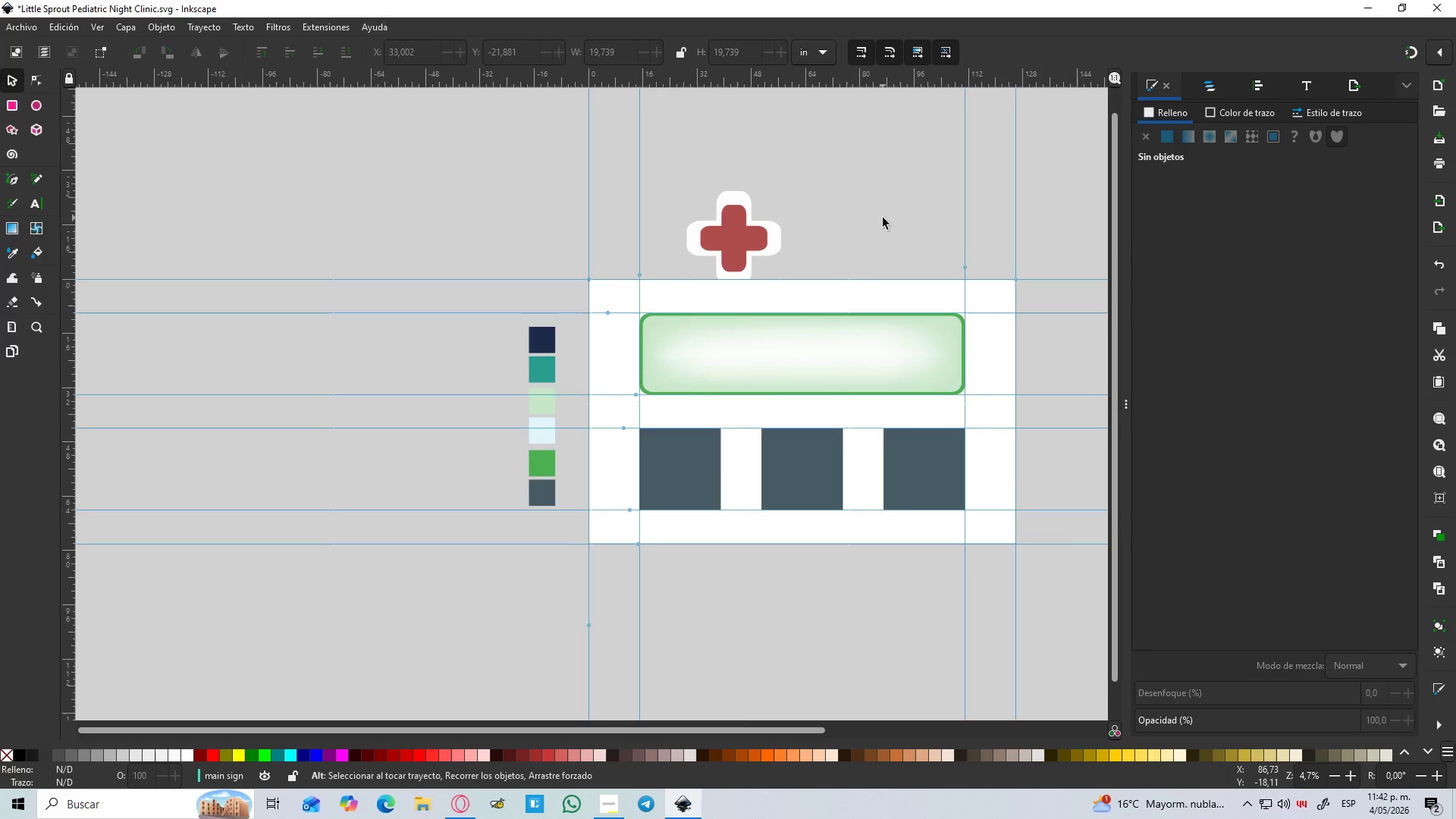 
key(Alt+Tab)